 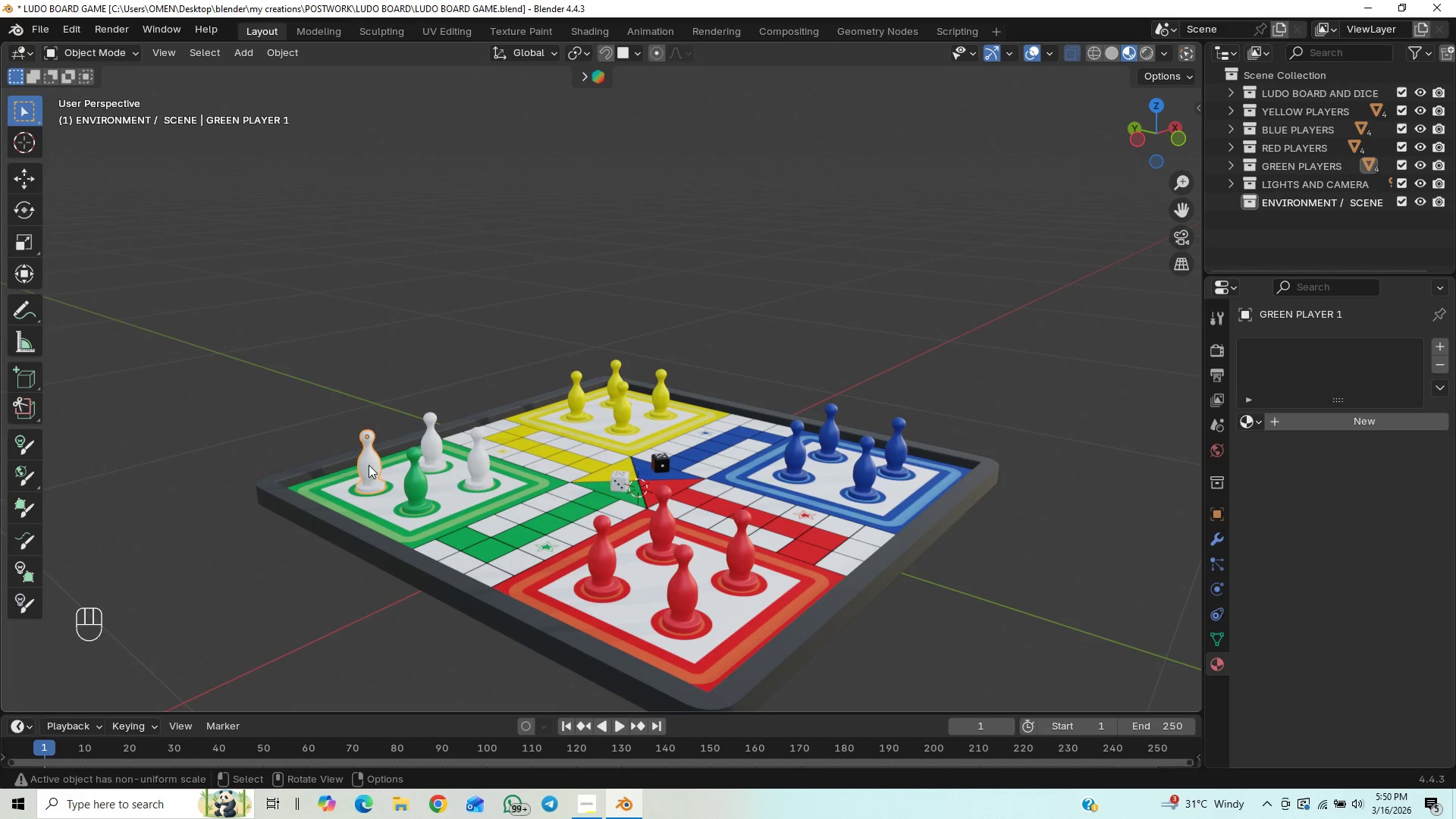 
left_click([1244, 415])
 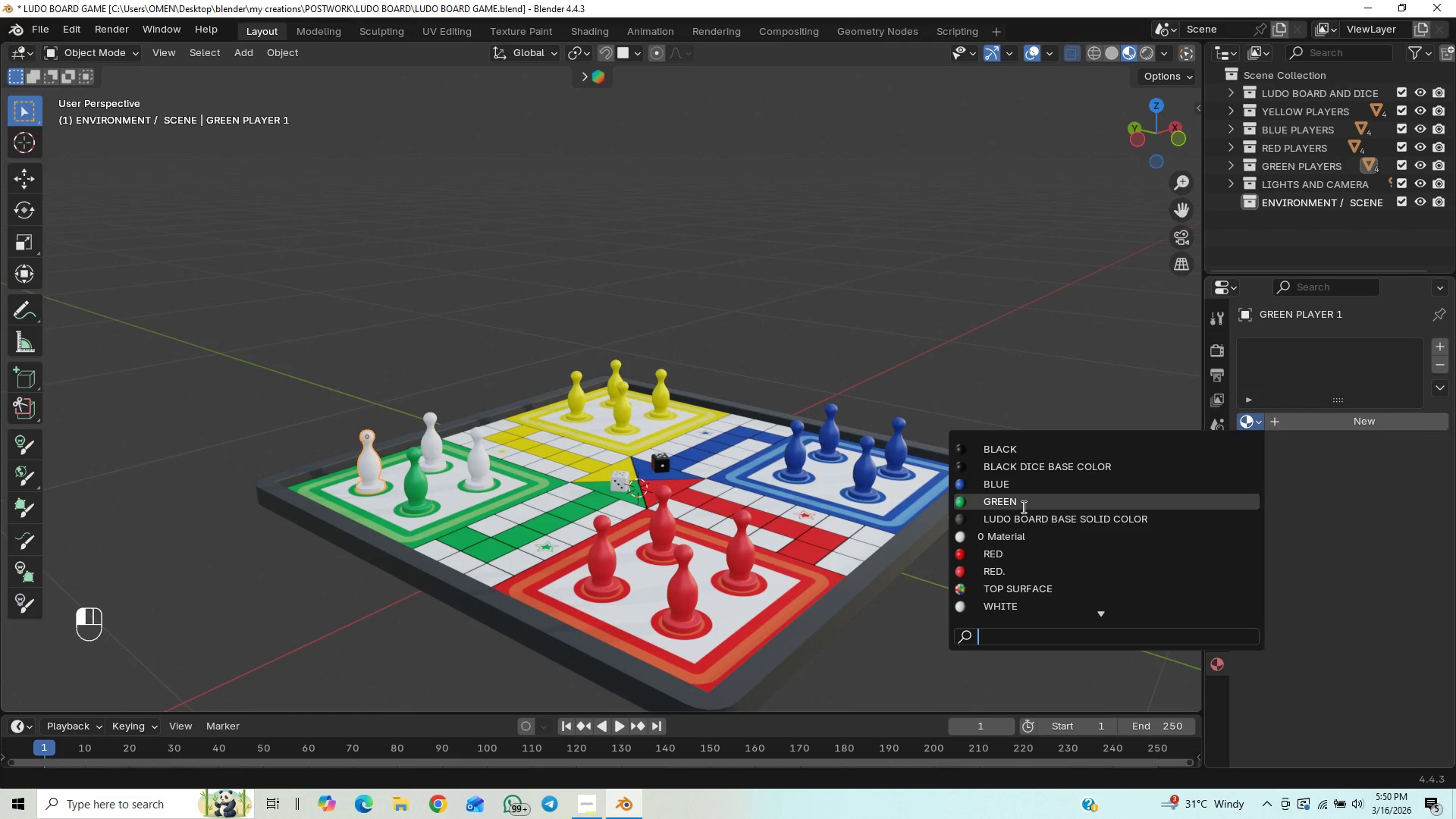 
left_click([1022, 507])
 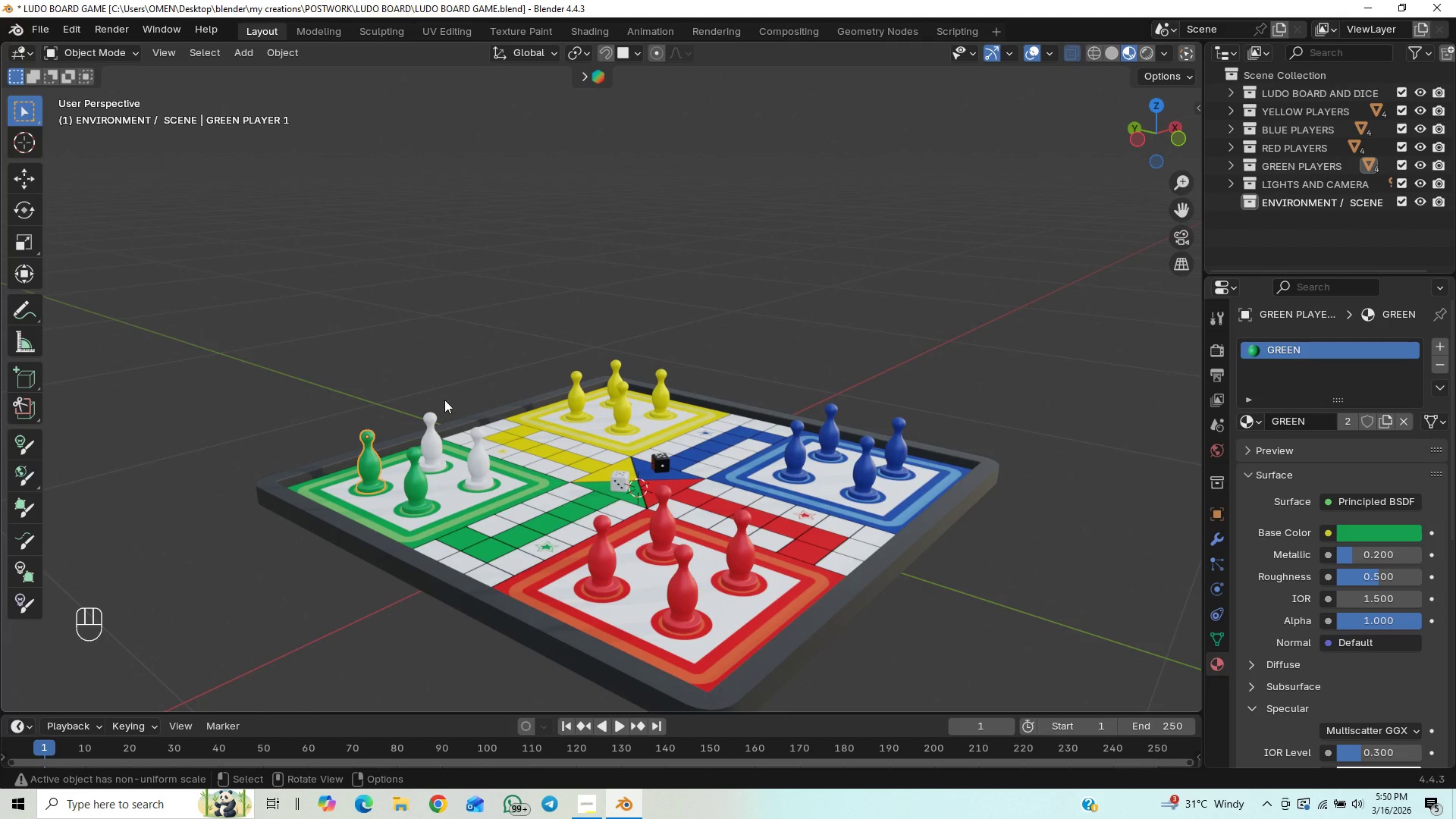 
left_click([433, 438])
 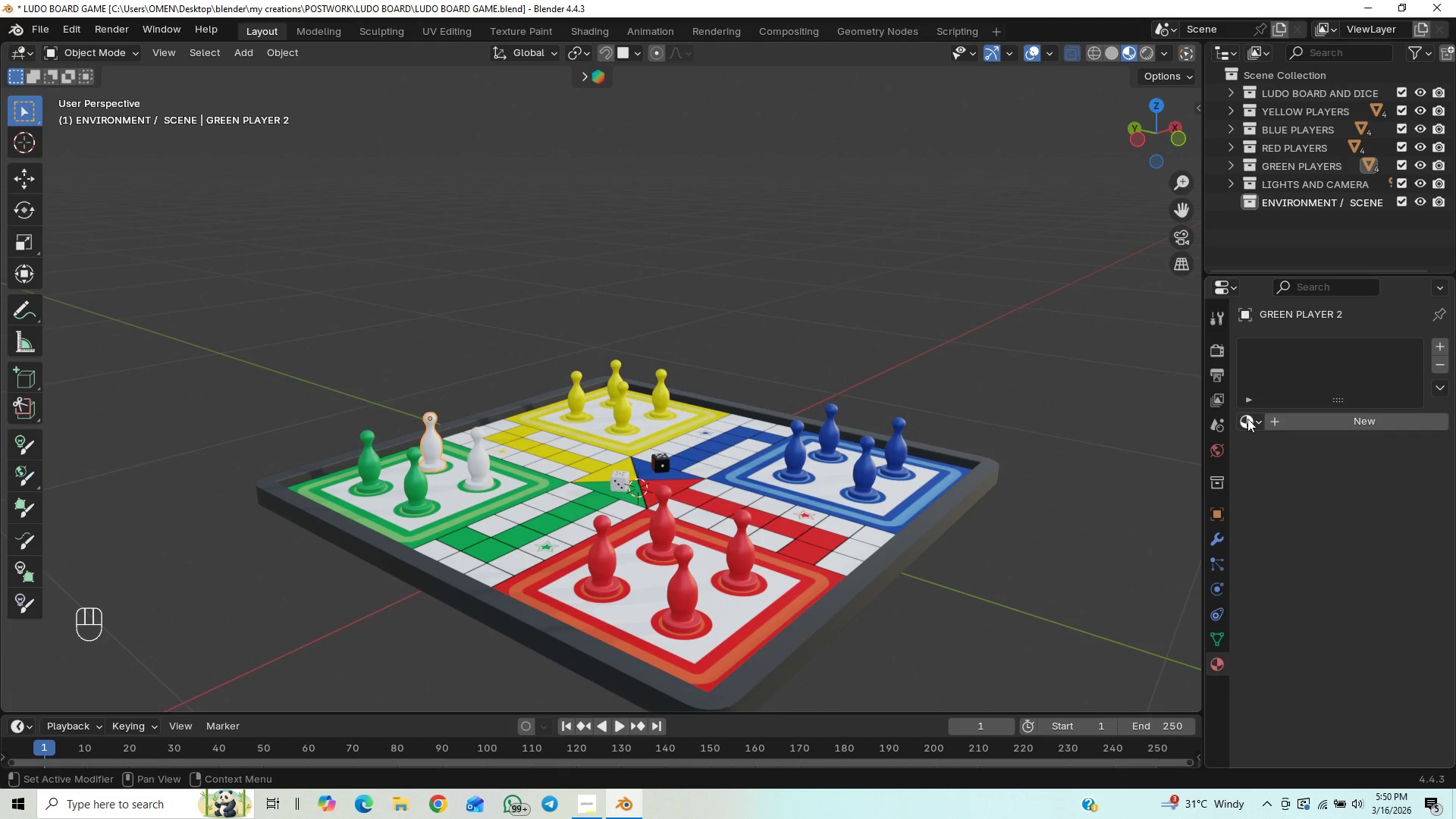 
left_click([1244, 421])
 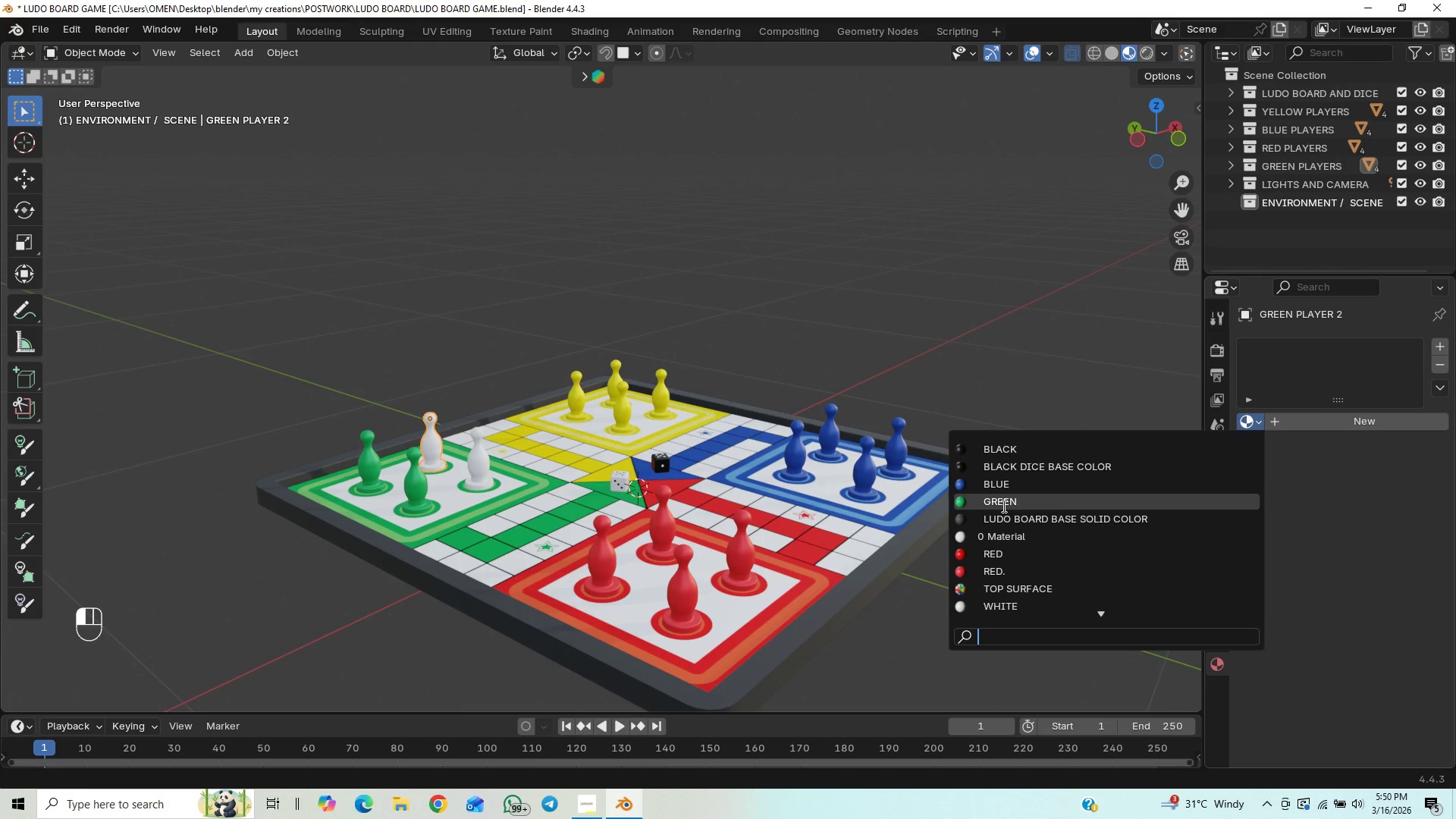 
left_click([1003, 506])
 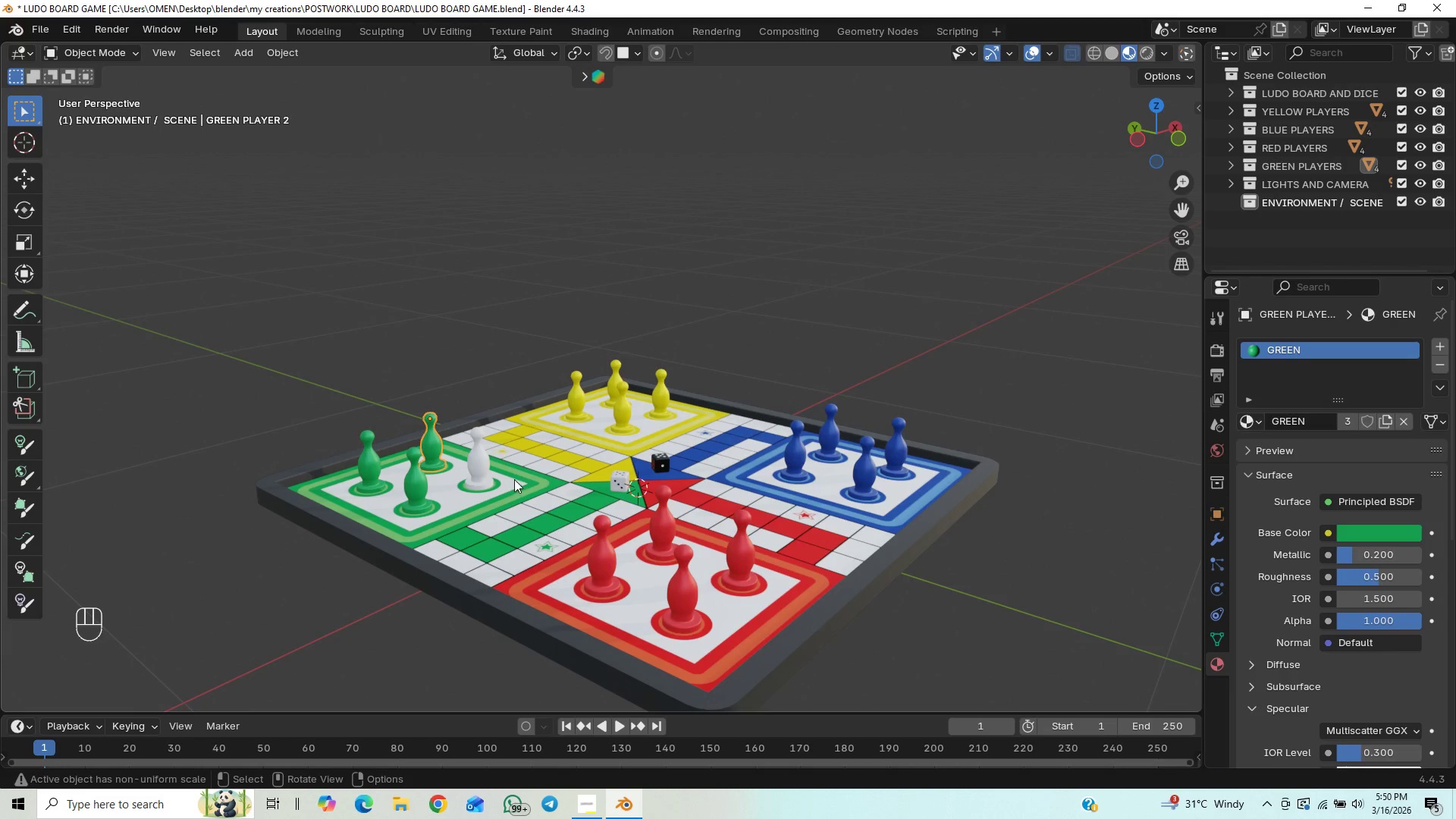 
left_click([482, 463])
 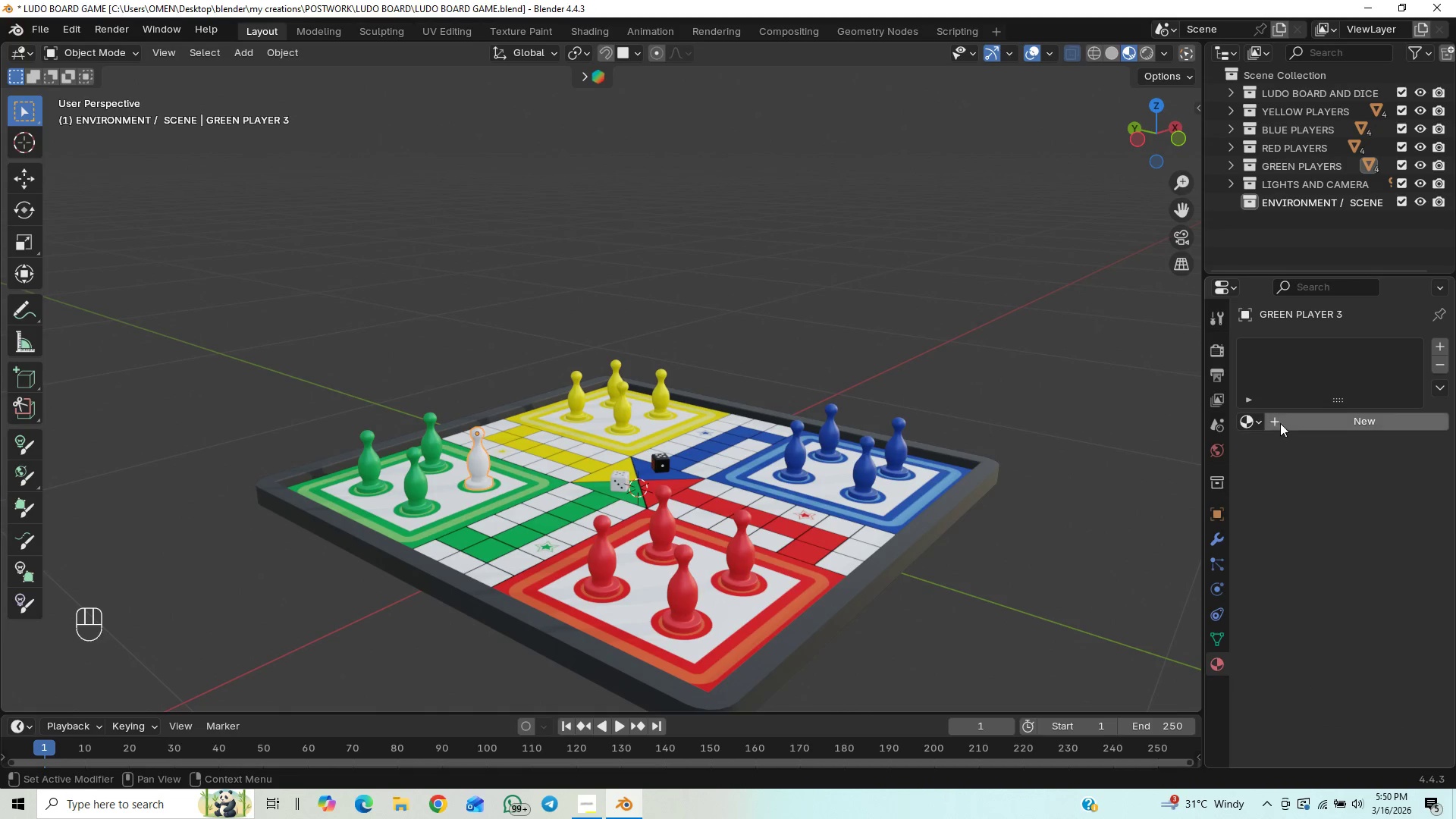 
left_click([1254, 422])
 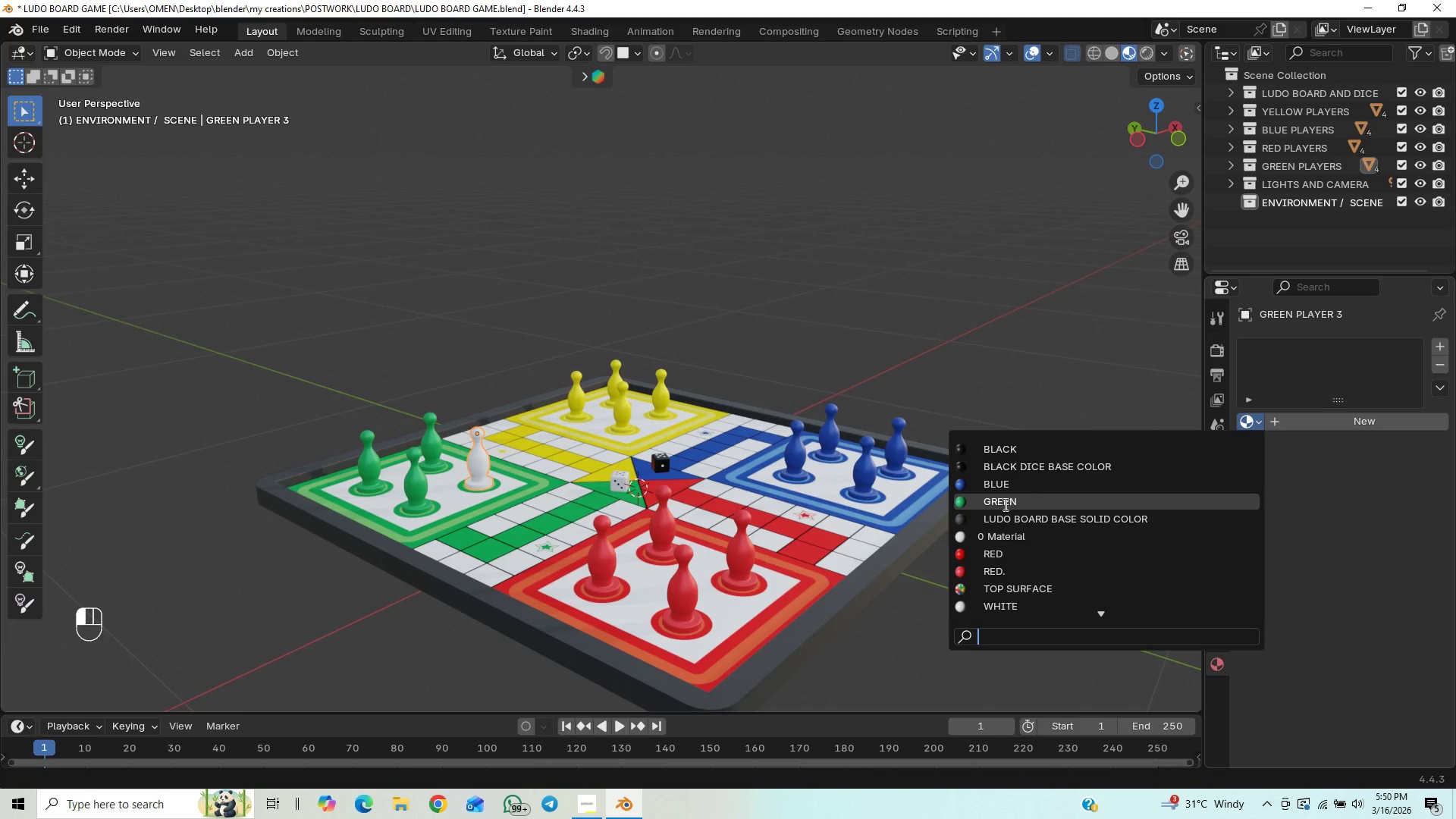 
left_click([1003, 504])
 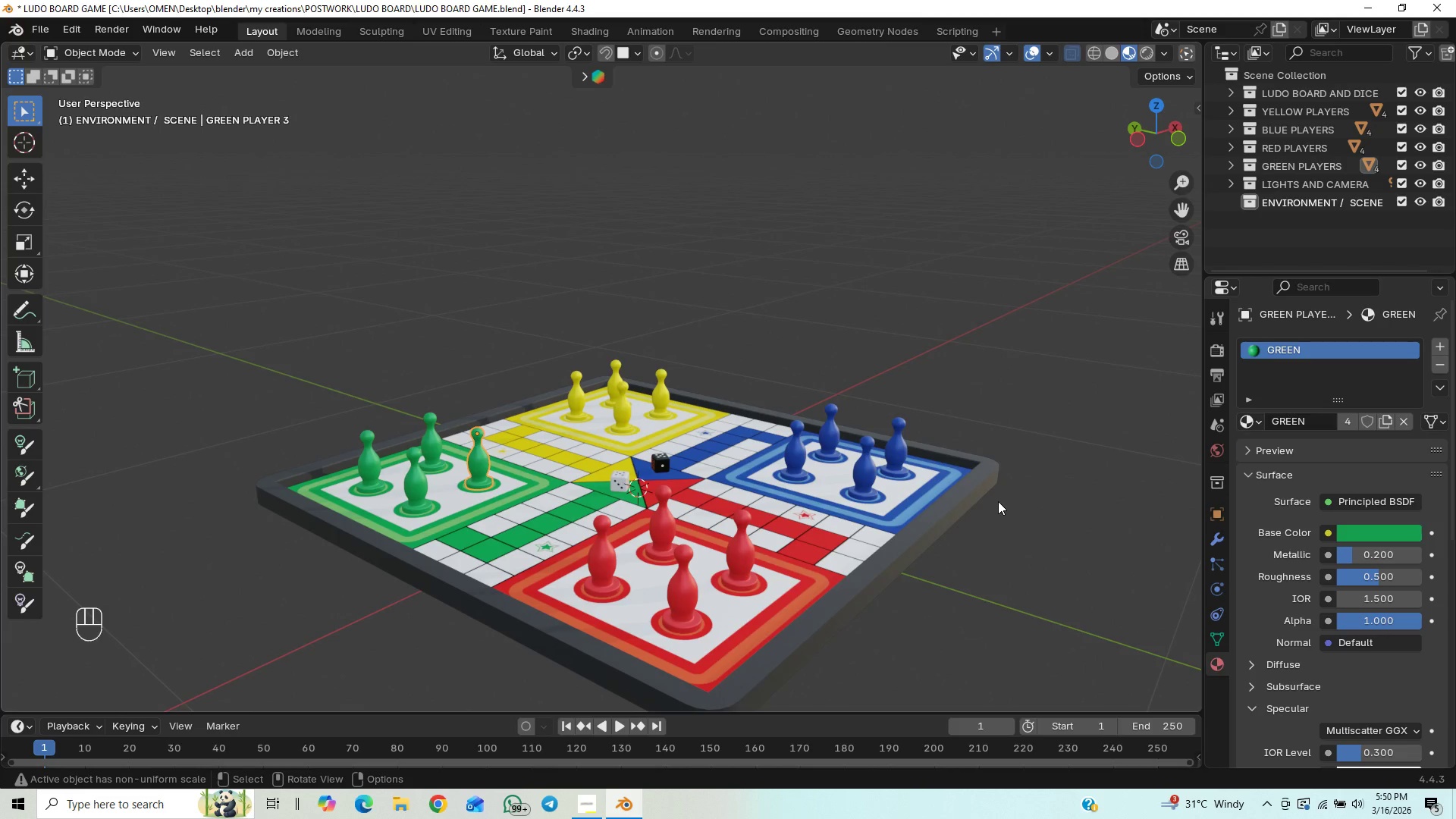 
left_click([1031, 538])
 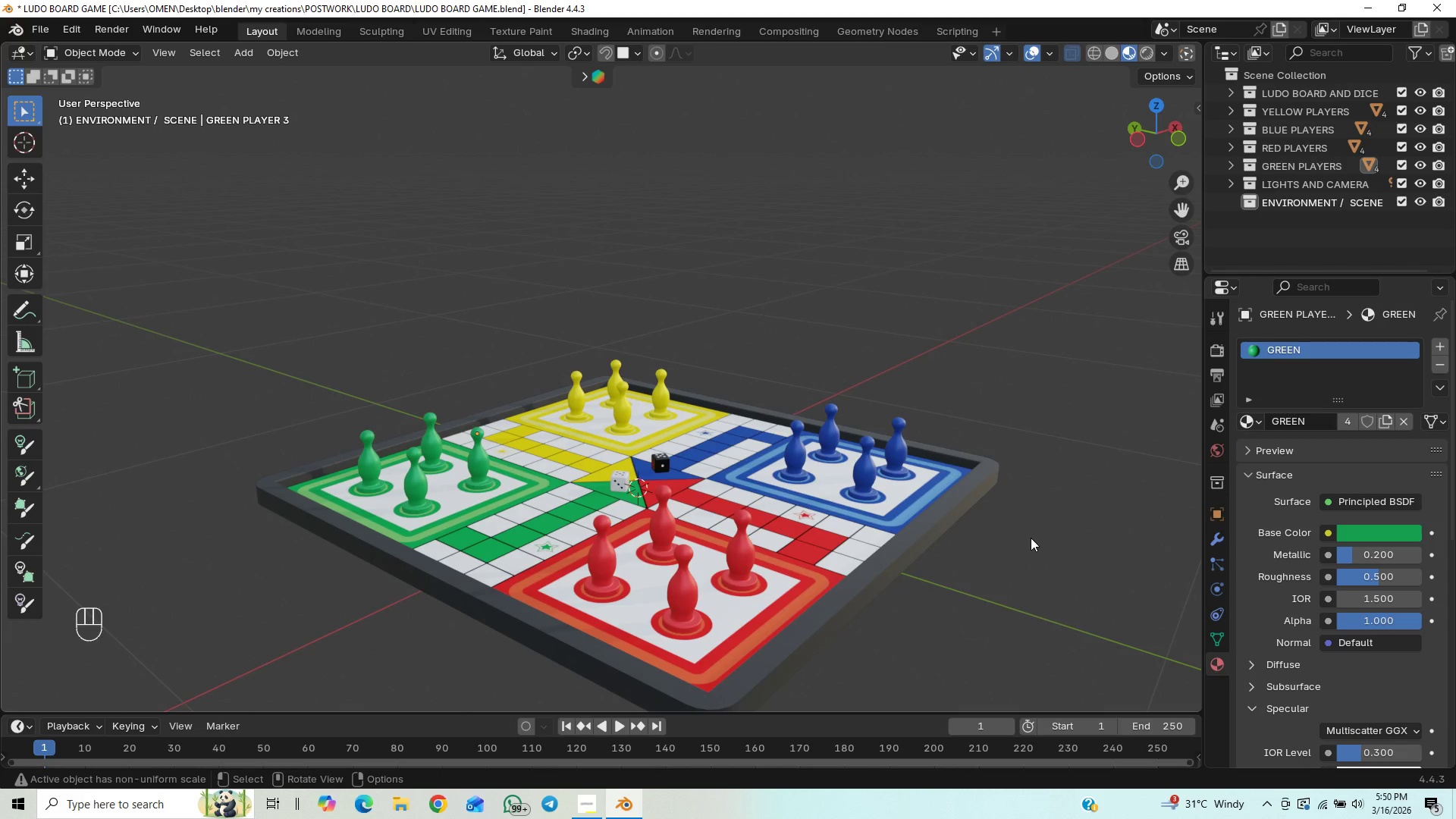 
key(Control+S)
 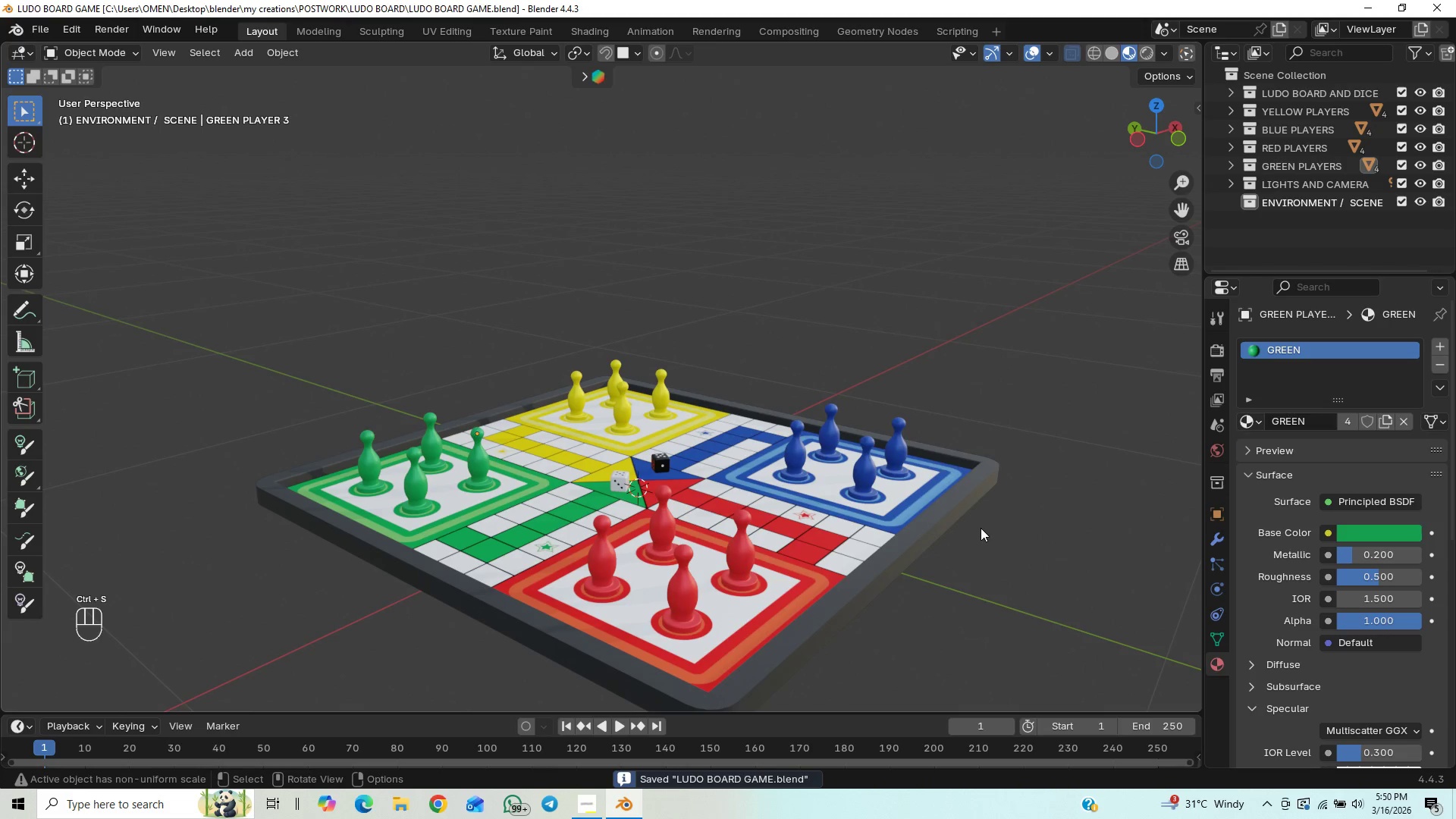 
scroll: coordinate [993, 504], scroll_direction: down, amount: 4.0
 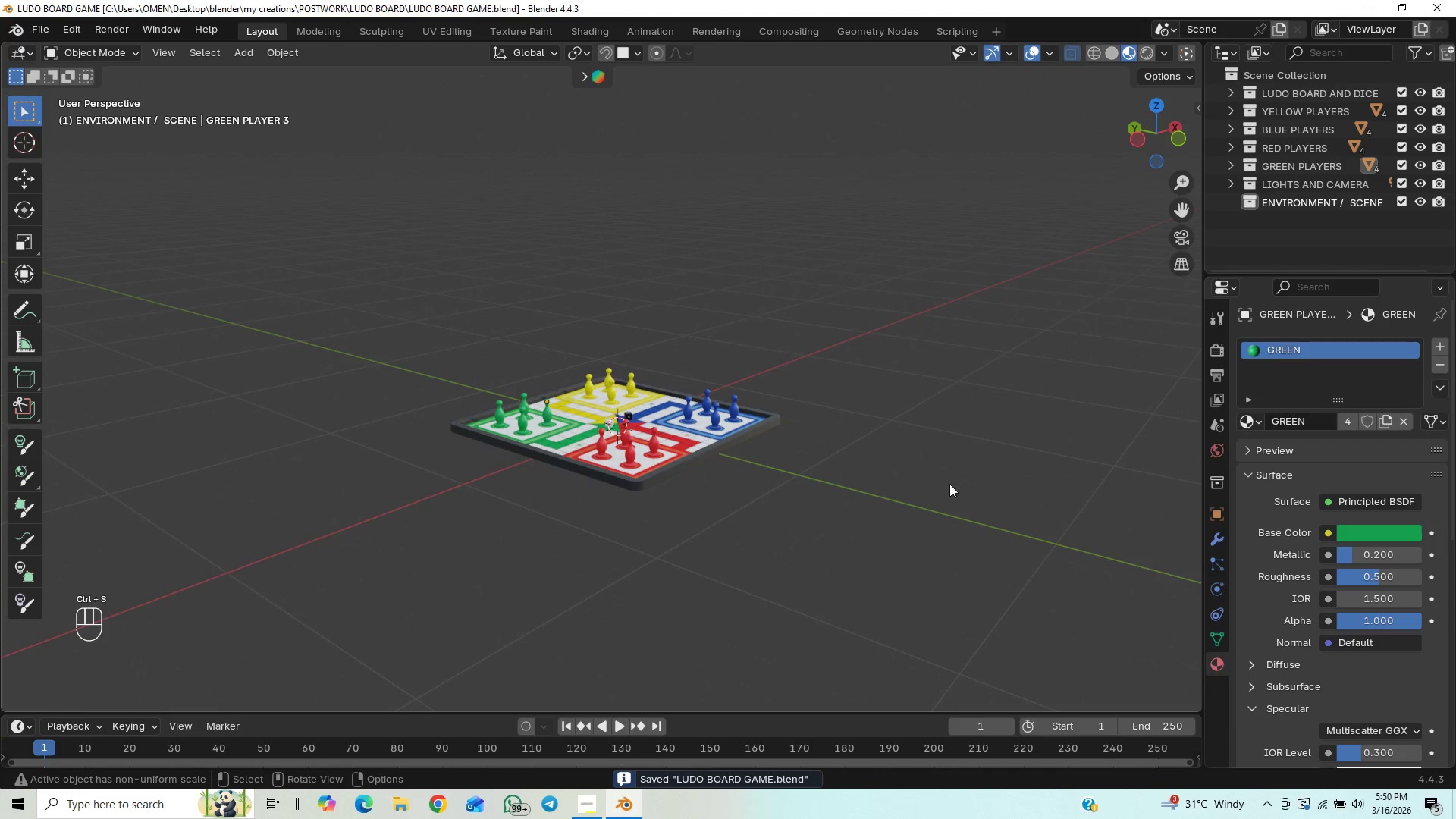 
scroll: coordinate [949, 484], scroll_direction: up, amount: 8.0
 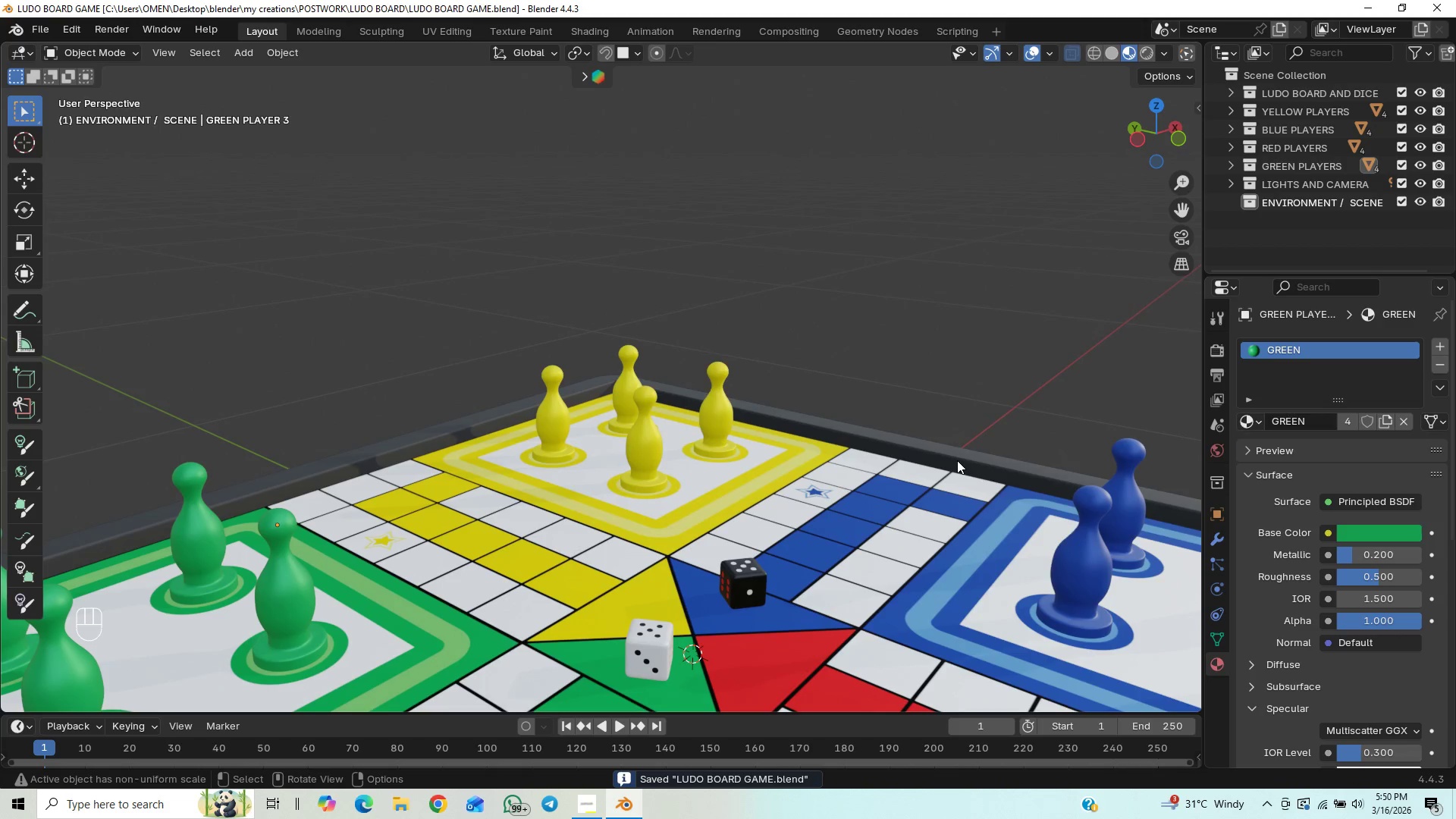 
scroll: coordinate [957, 460], scroll_direction: down, amount: 3.0
 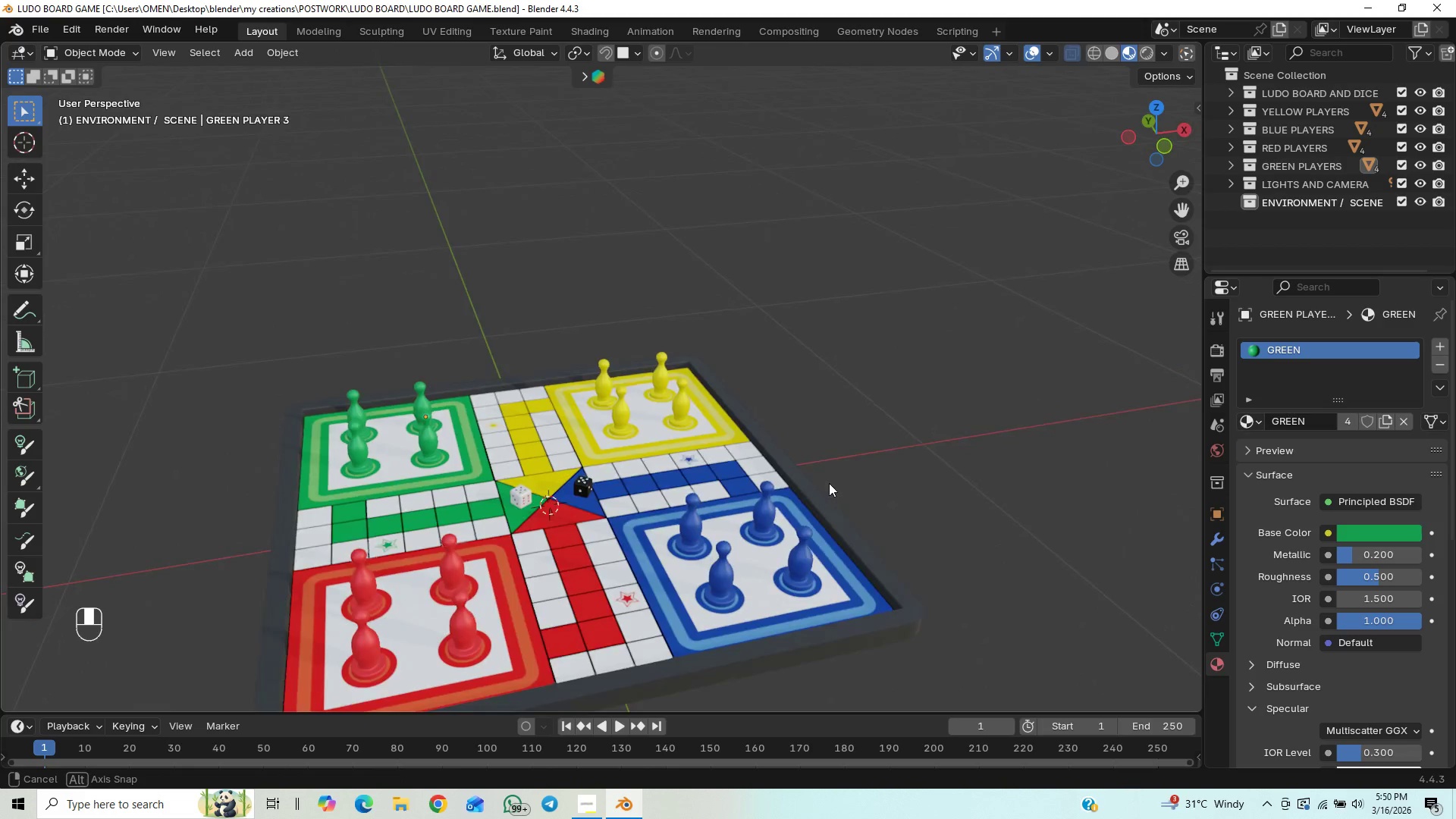 
hold_key(key=ShiftLeft, duration=0.47)
 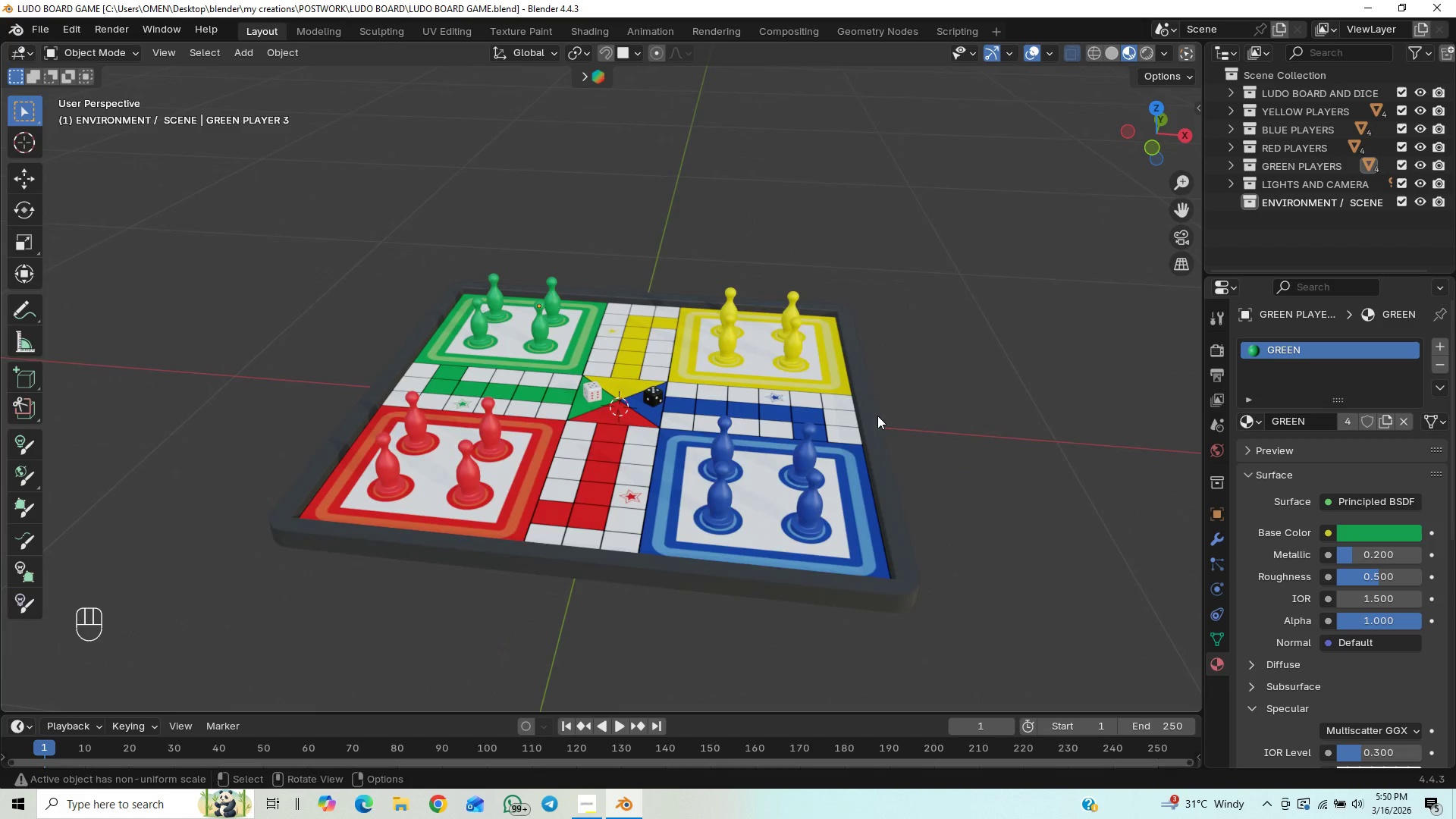 
key(Control+S)
 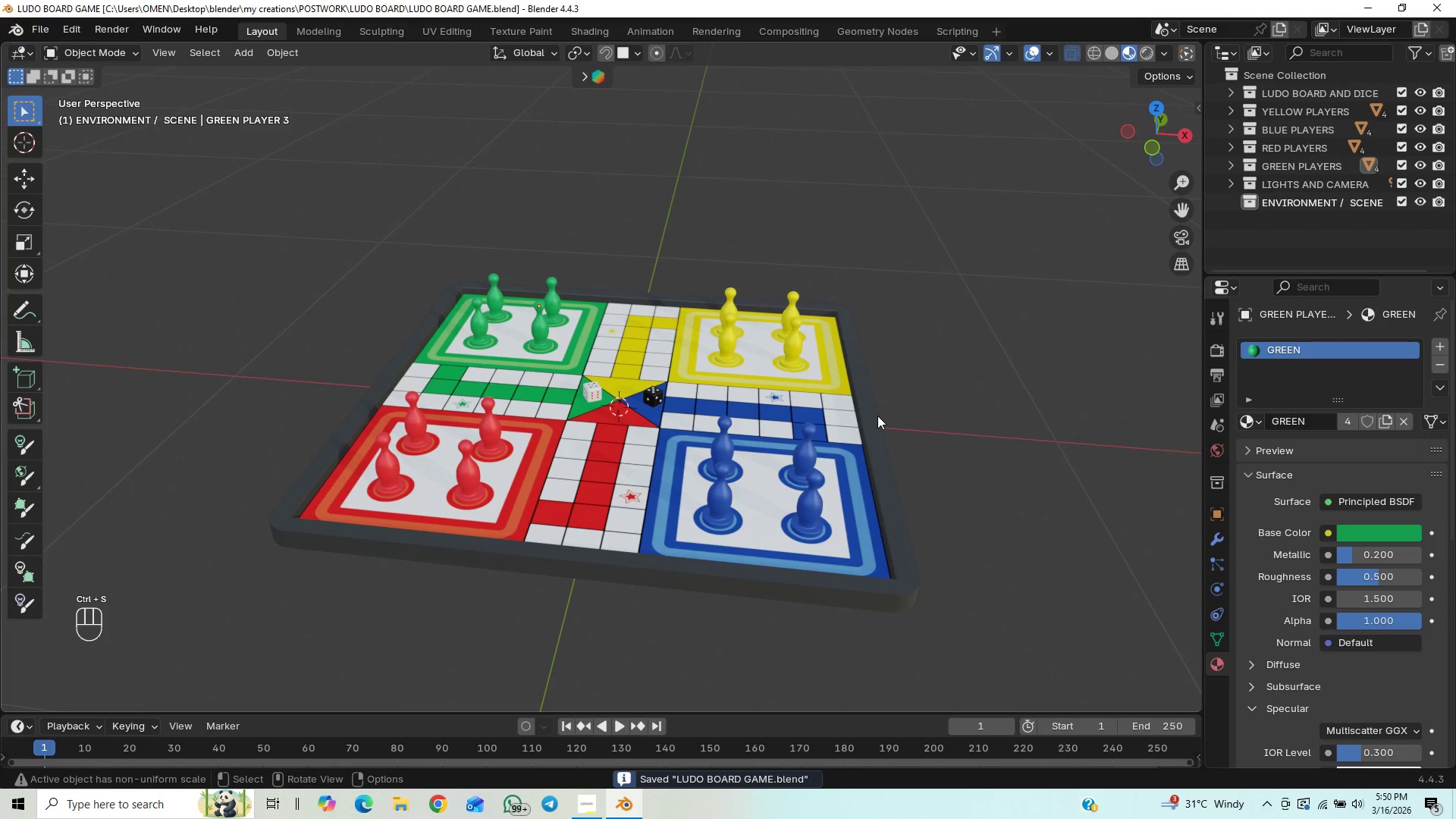 
key(Numpad7)
 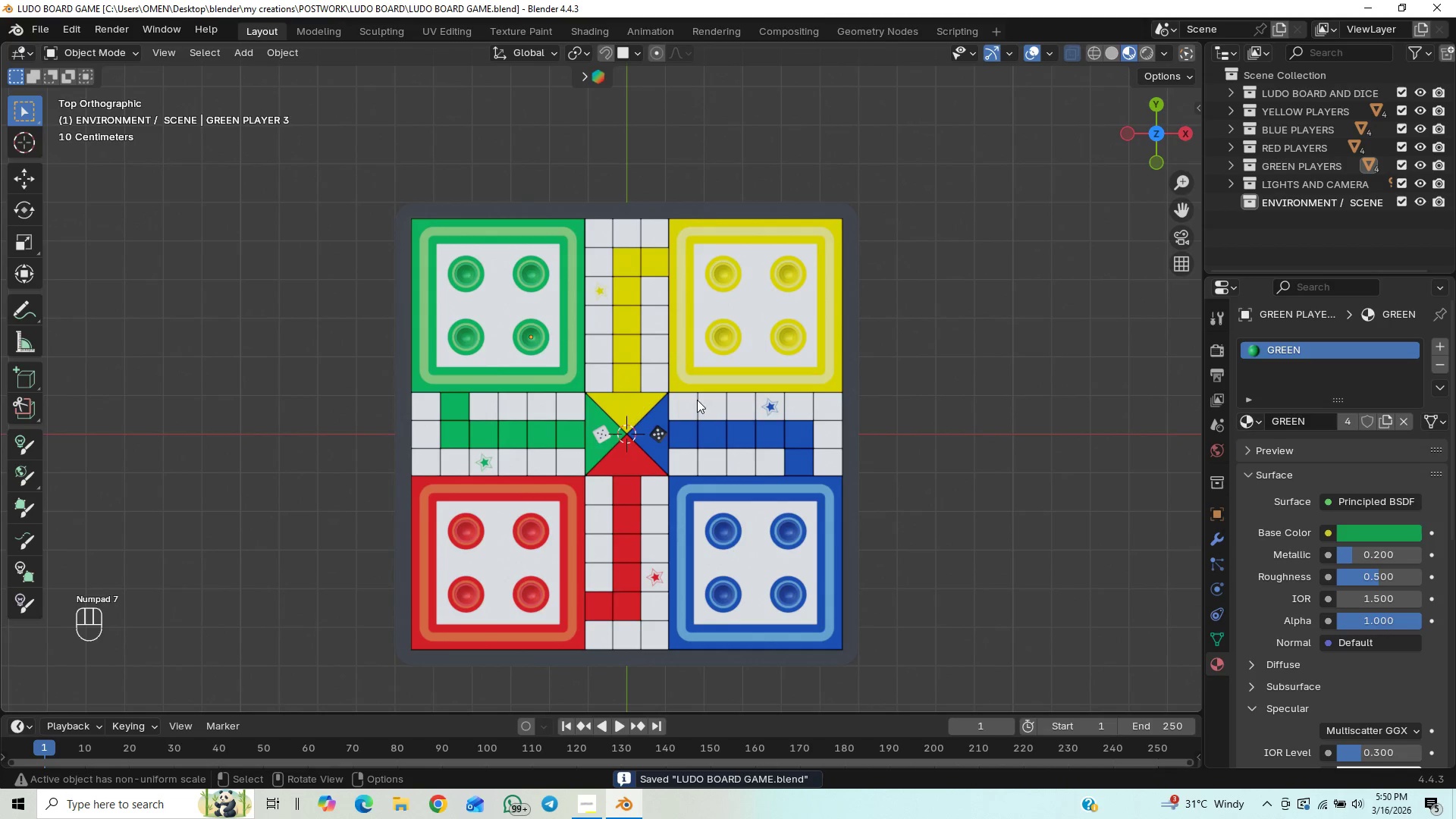 
left_click([460, 347])
 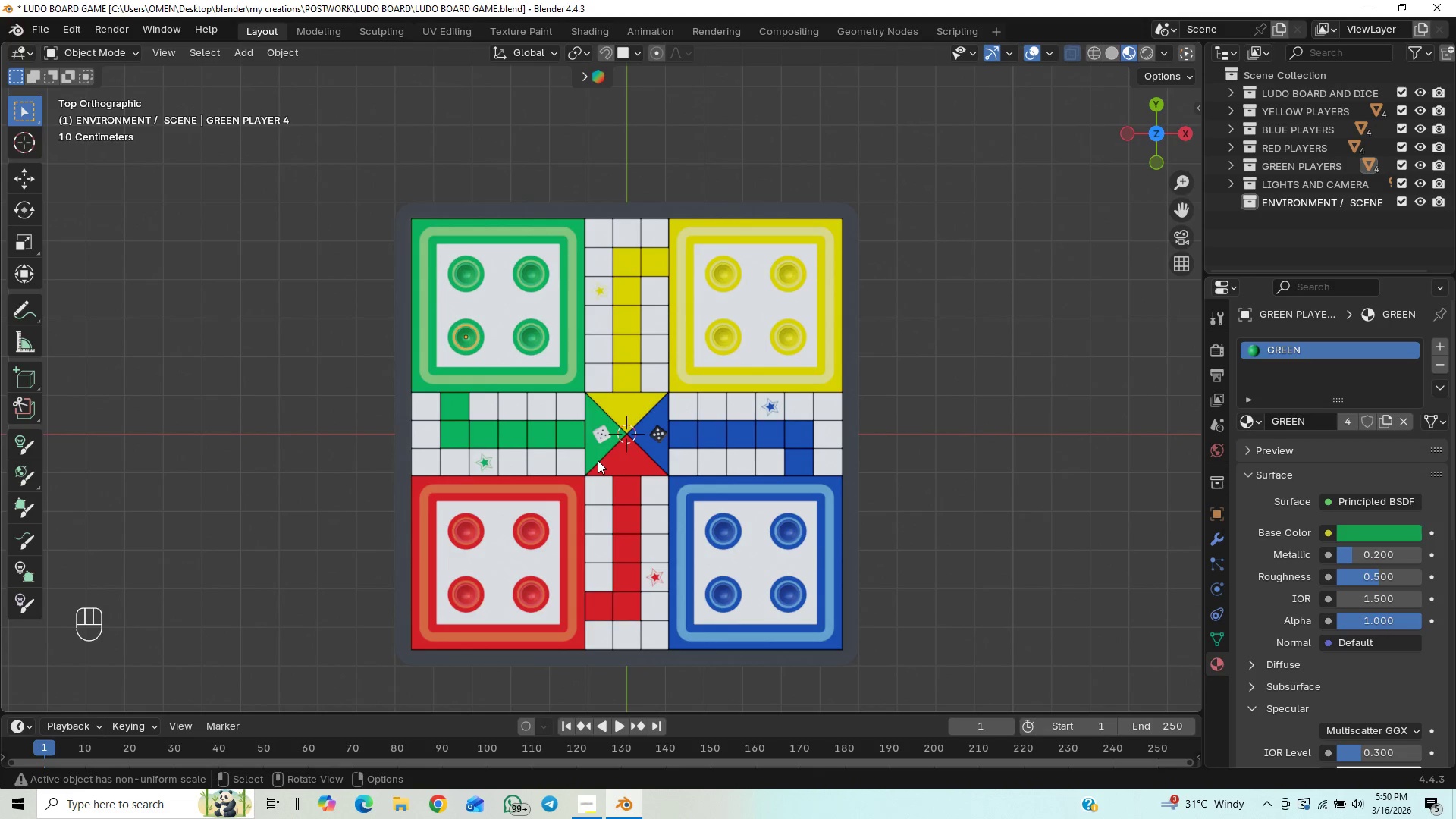 
type(gy)
 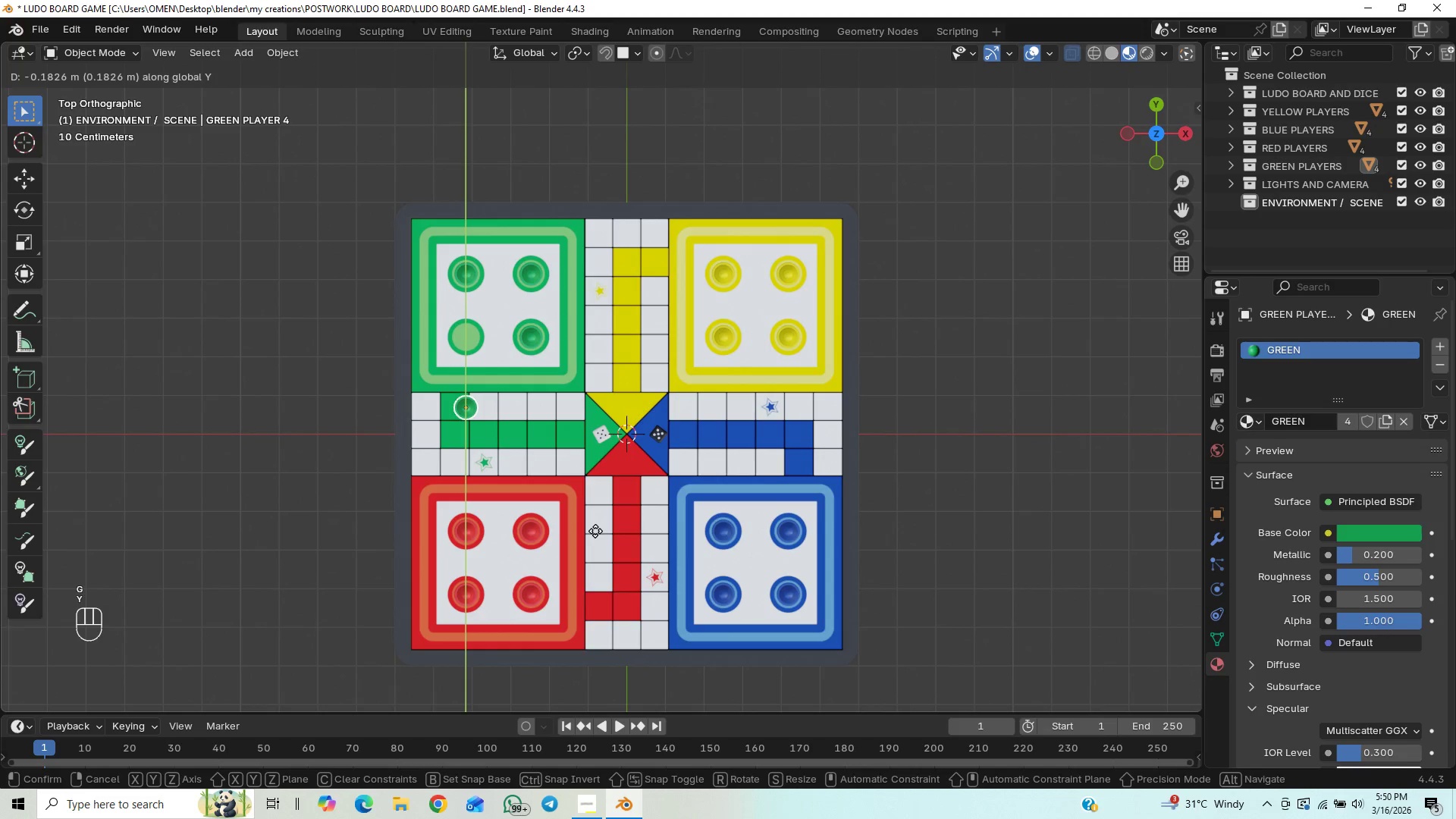 
left_click([595, 531])
 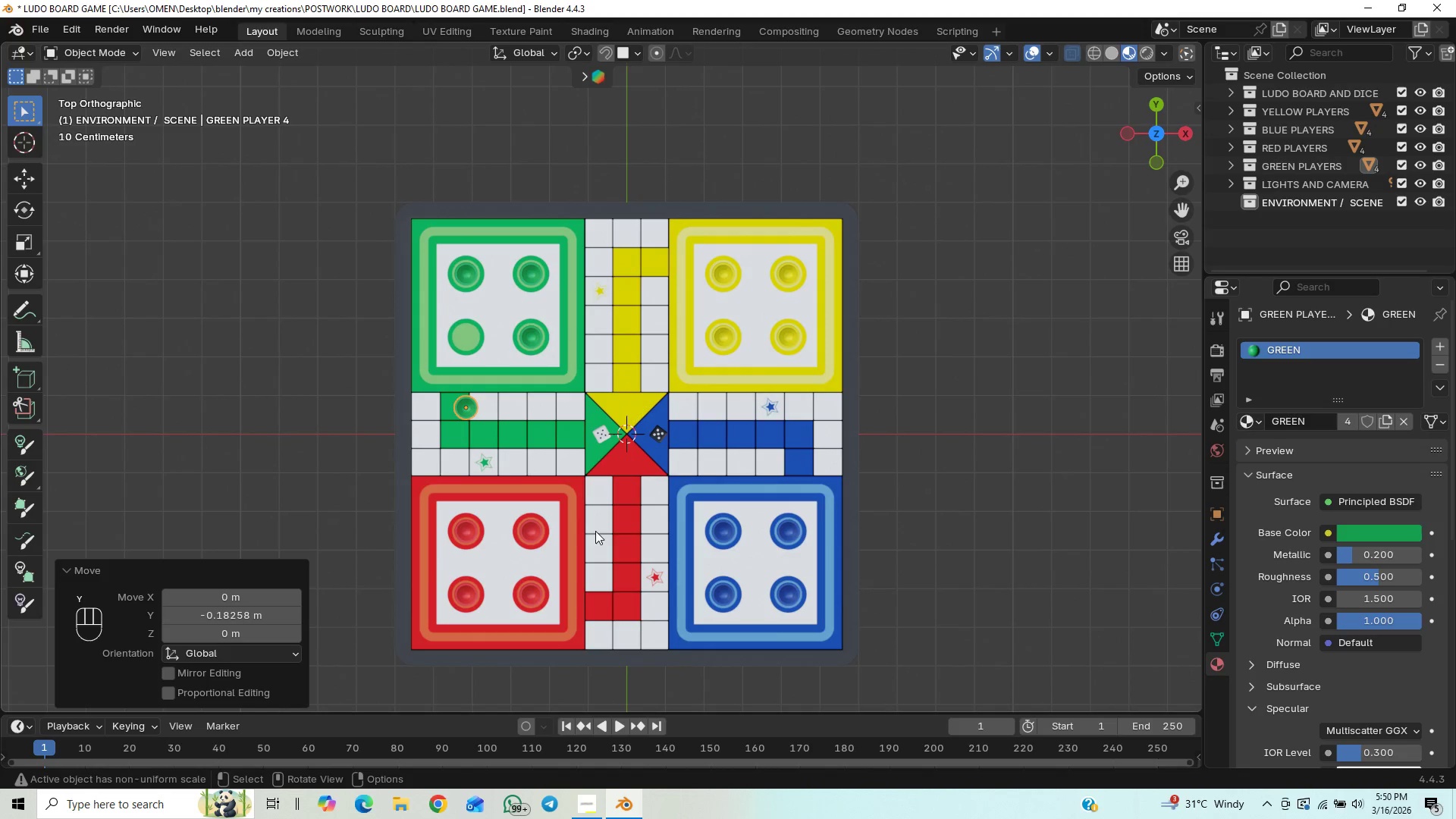 
scroll: coordinate [600, 526], scroll_direction: up, amount: 6.0
 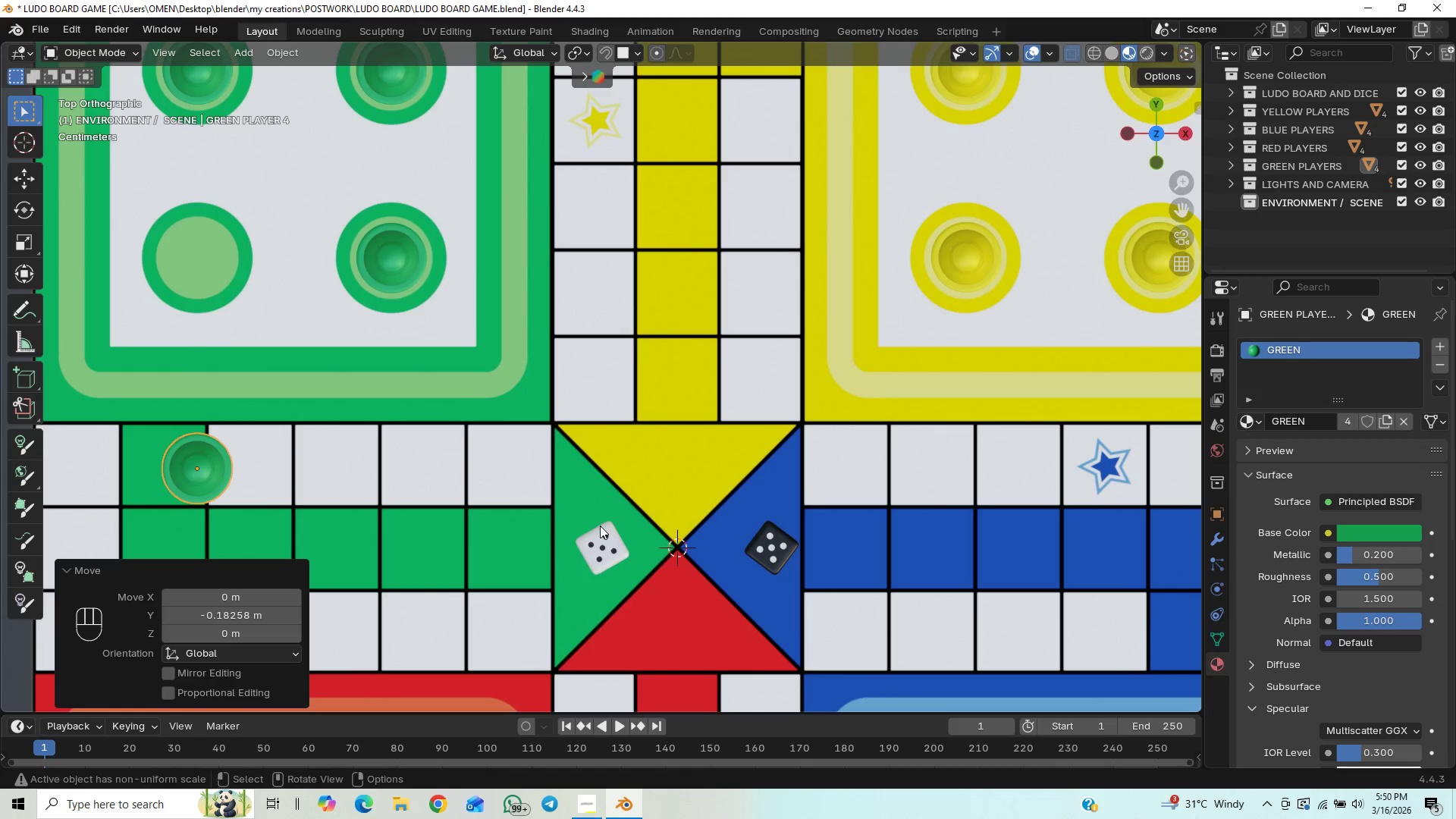 
hold_key(key=ShiftLeft, duration=0.86)
 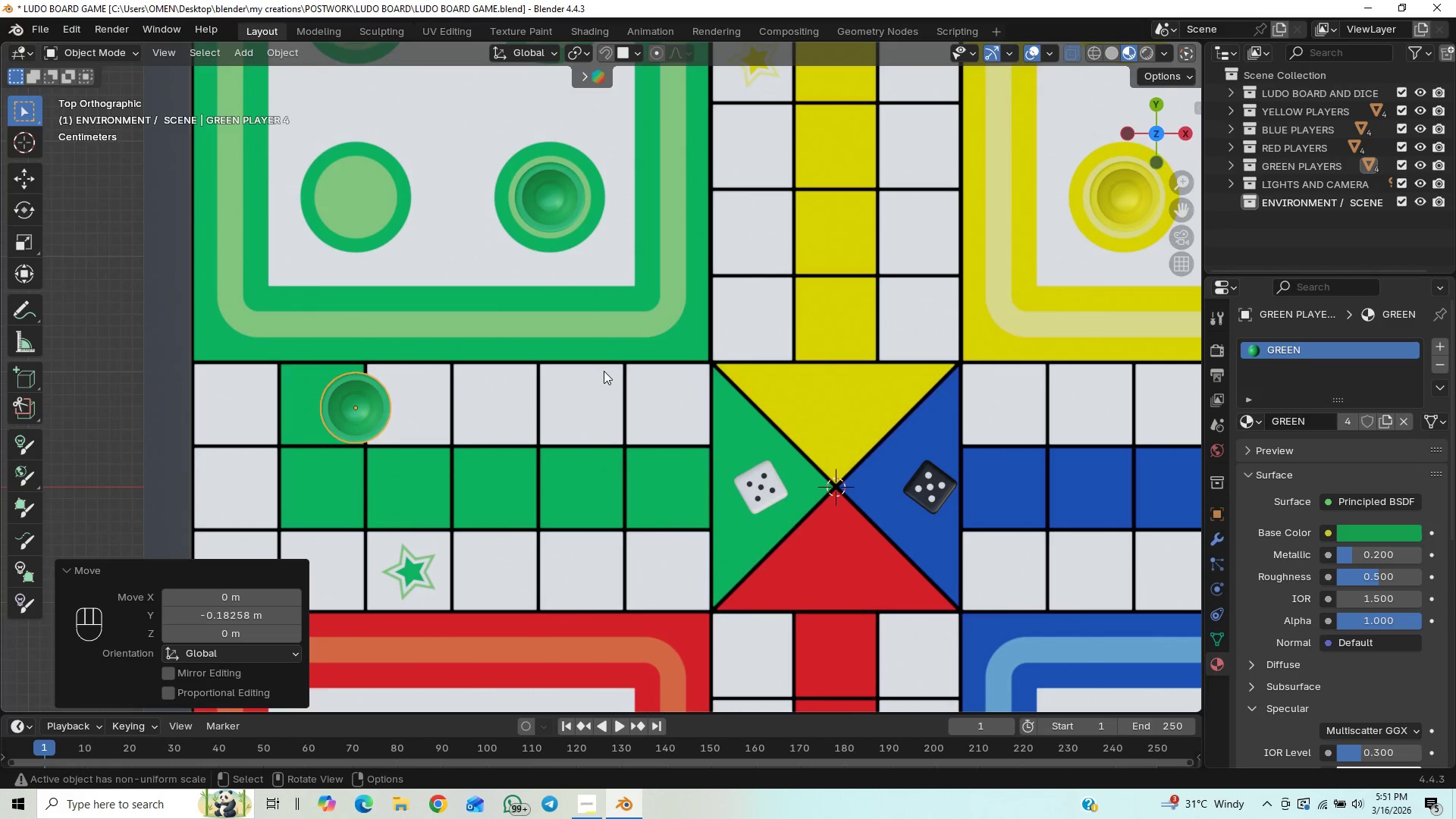 
scroll: coordinate [613, 350], scroll_direction: down, amount: 2.0
 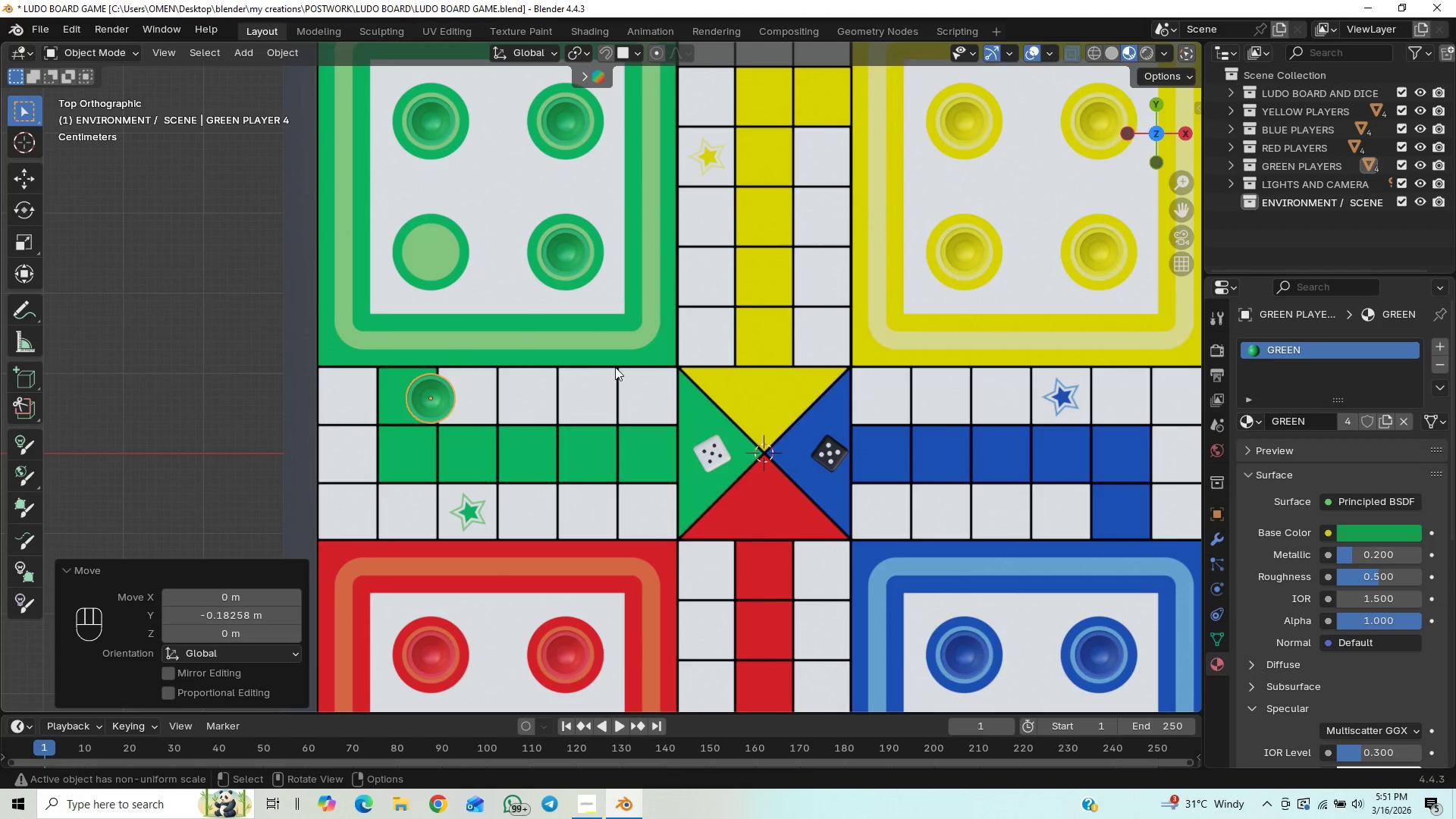 
type(gx)
 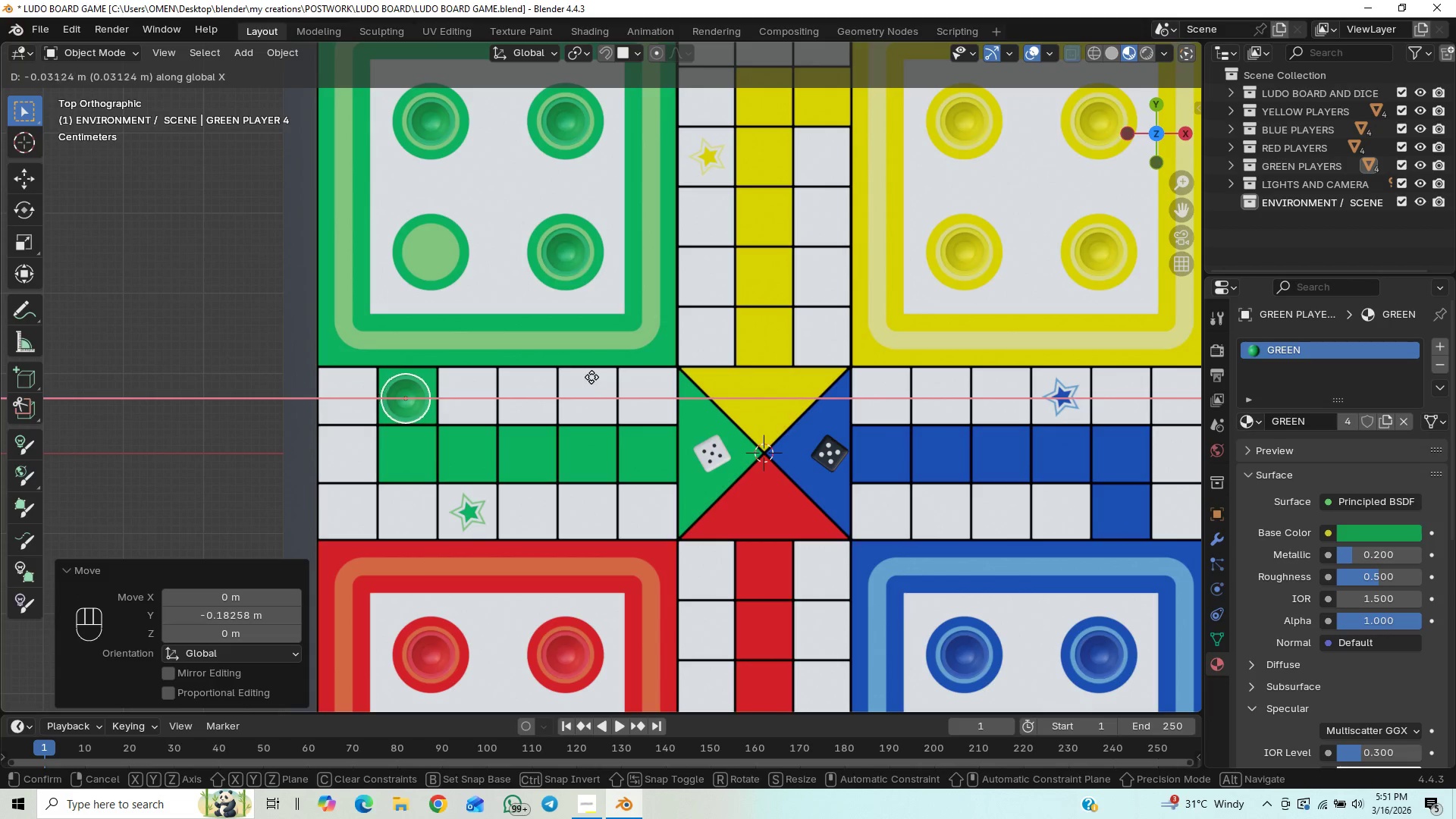 
wait(11.27)
 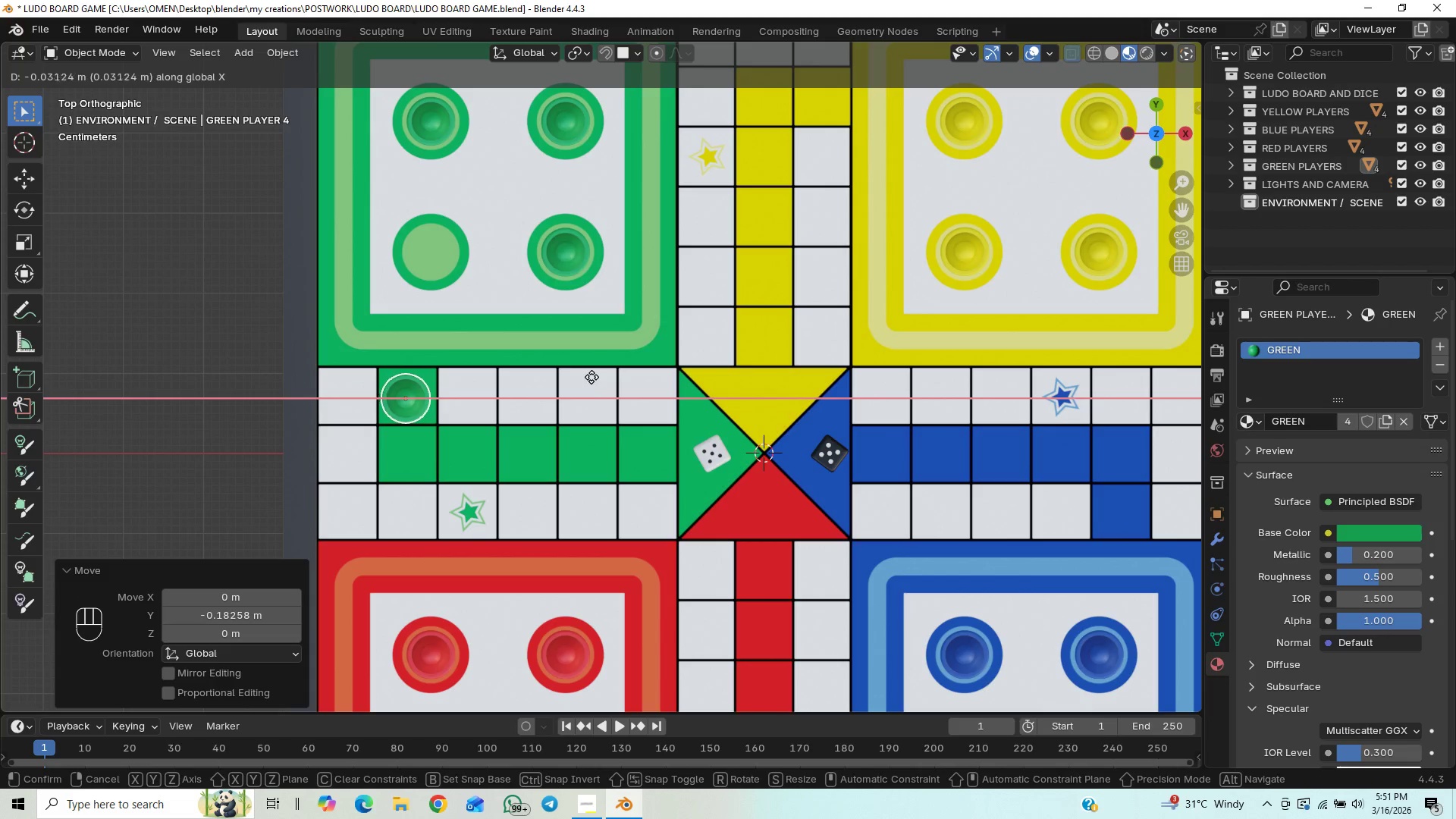 
type(gy)
 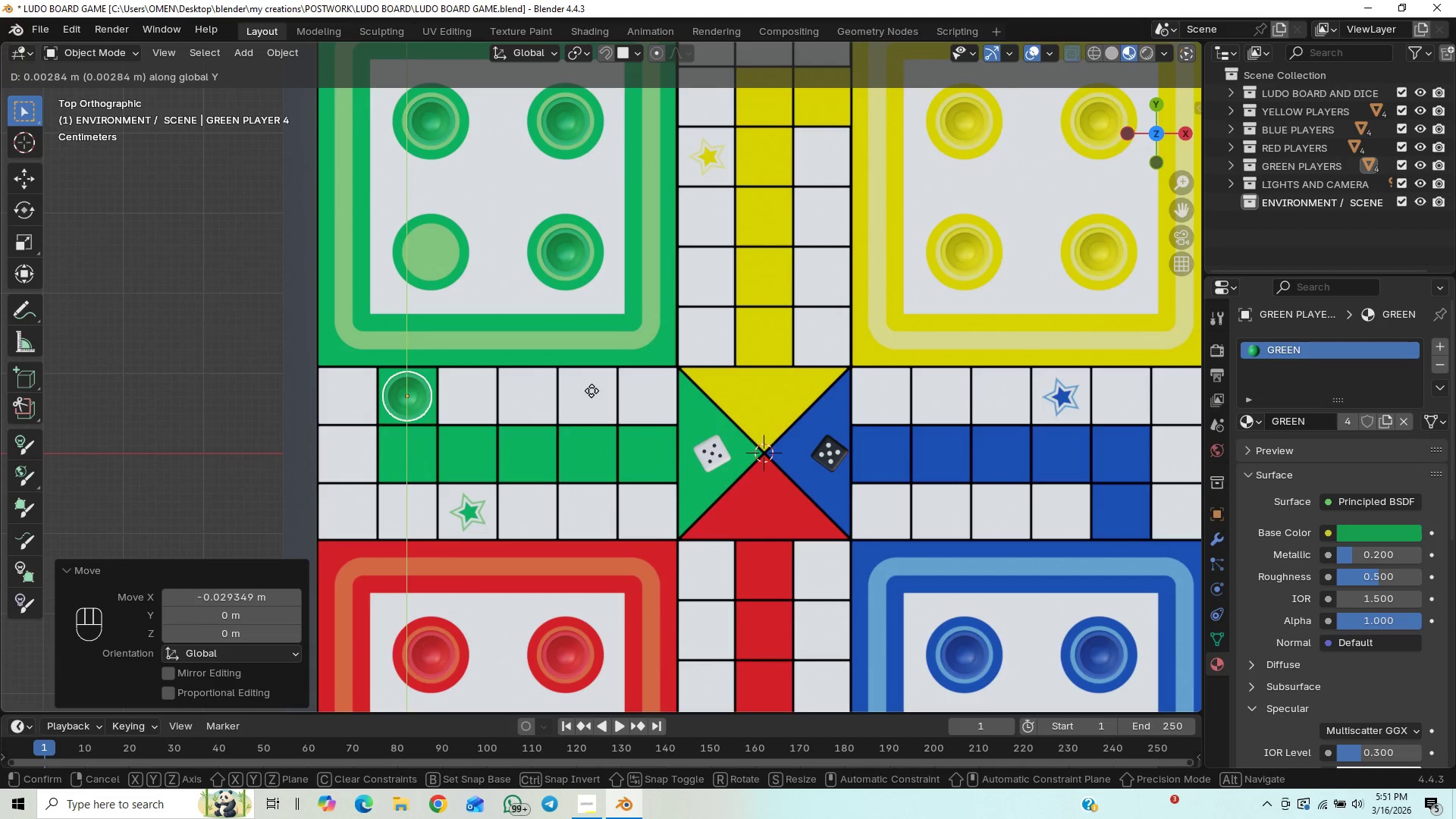 
wait(5.81)
 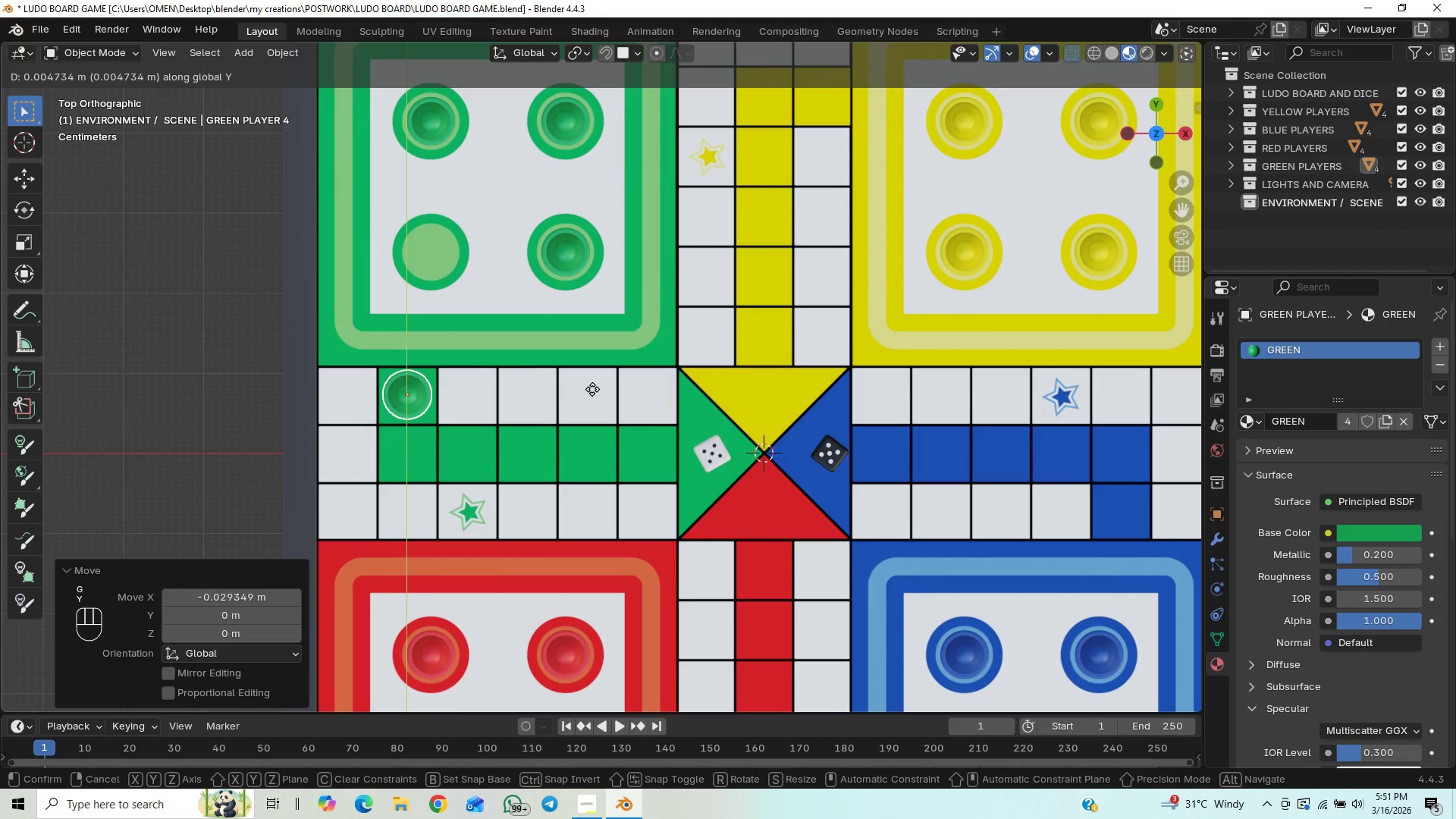 
key(Control+S)
 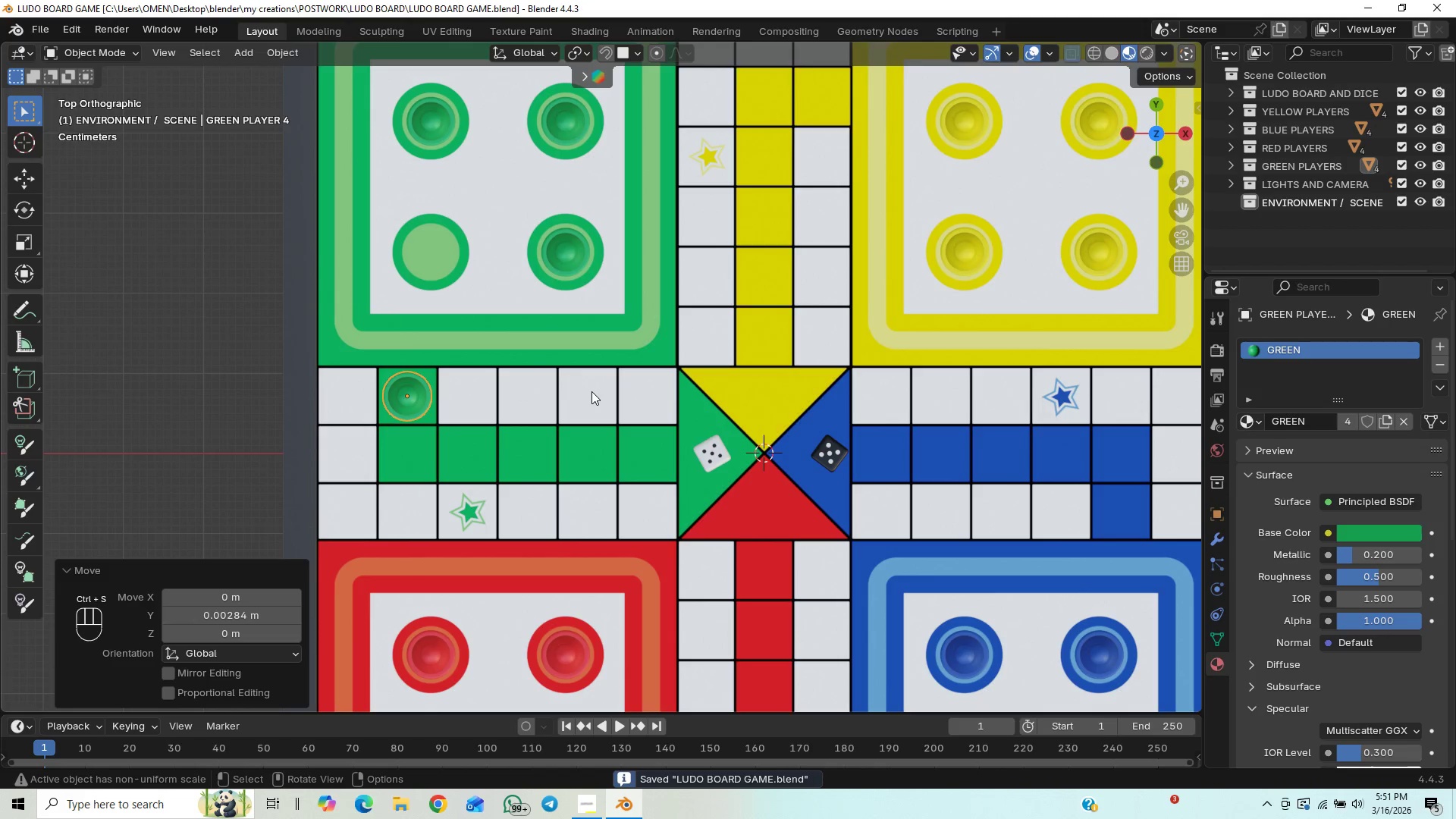 
scroll: coordinate [592, 391], scroll_direction: down, amount: 2.0
 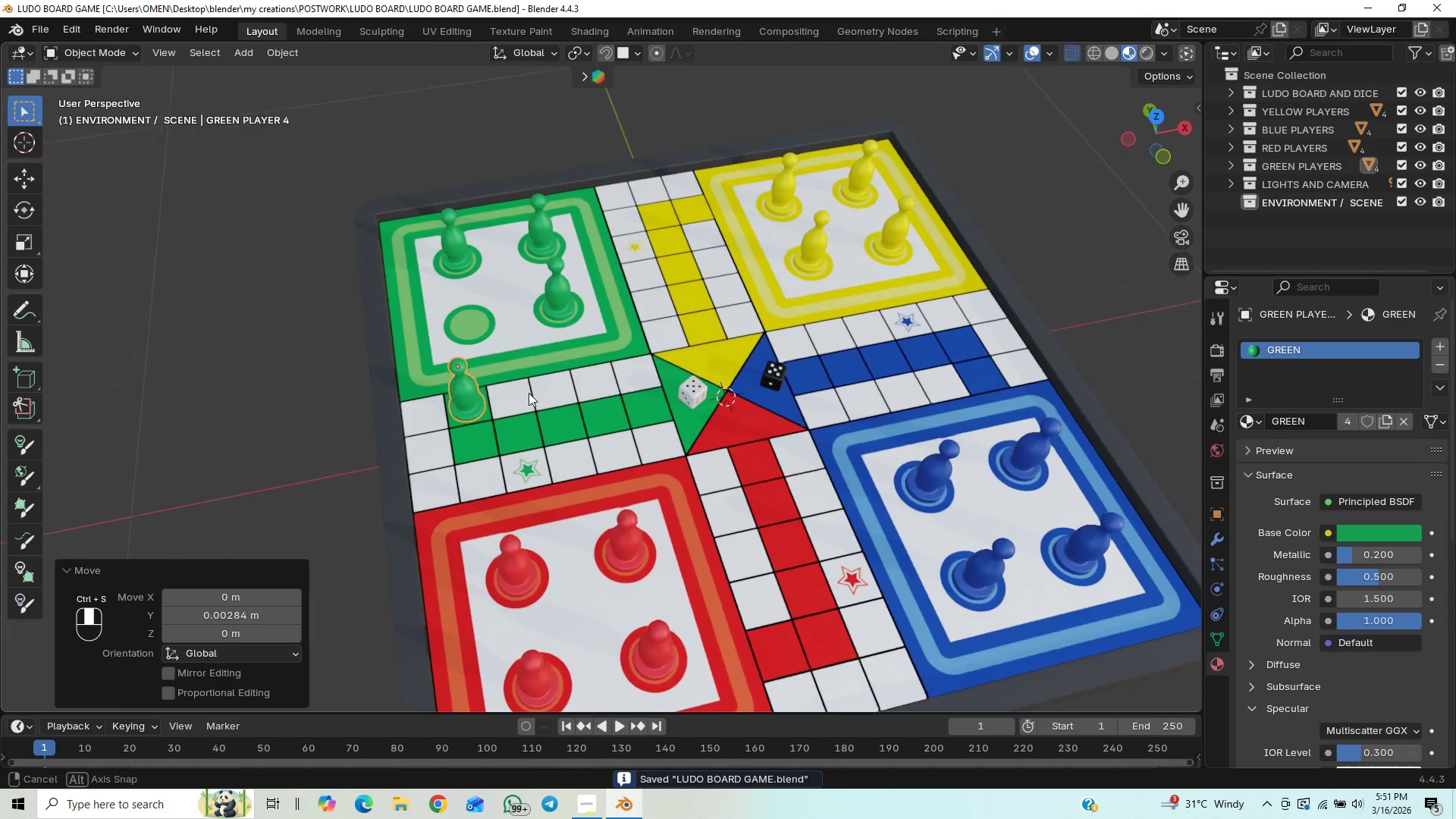 
left_click([557, 303])
 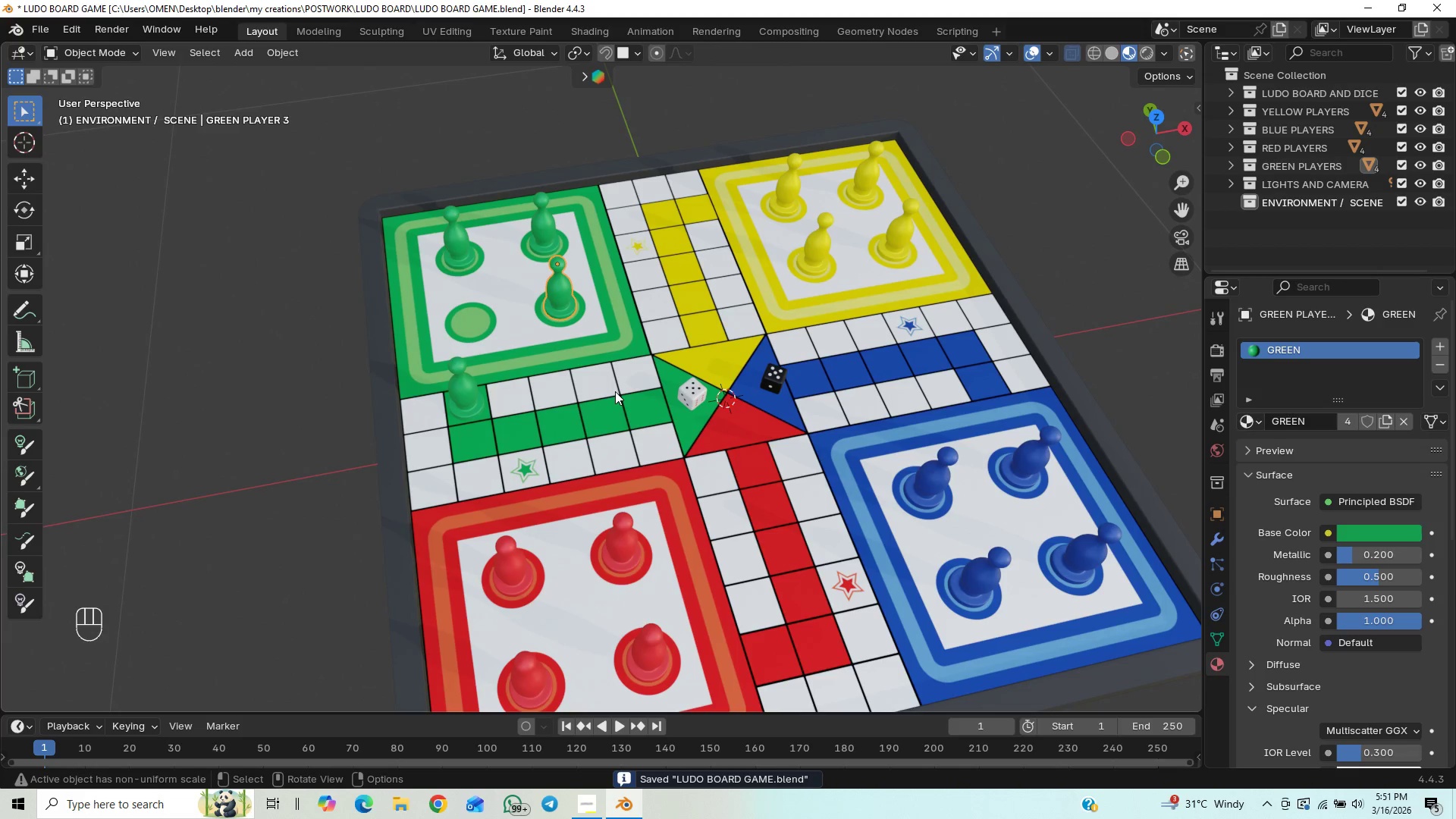 
type(gx)
 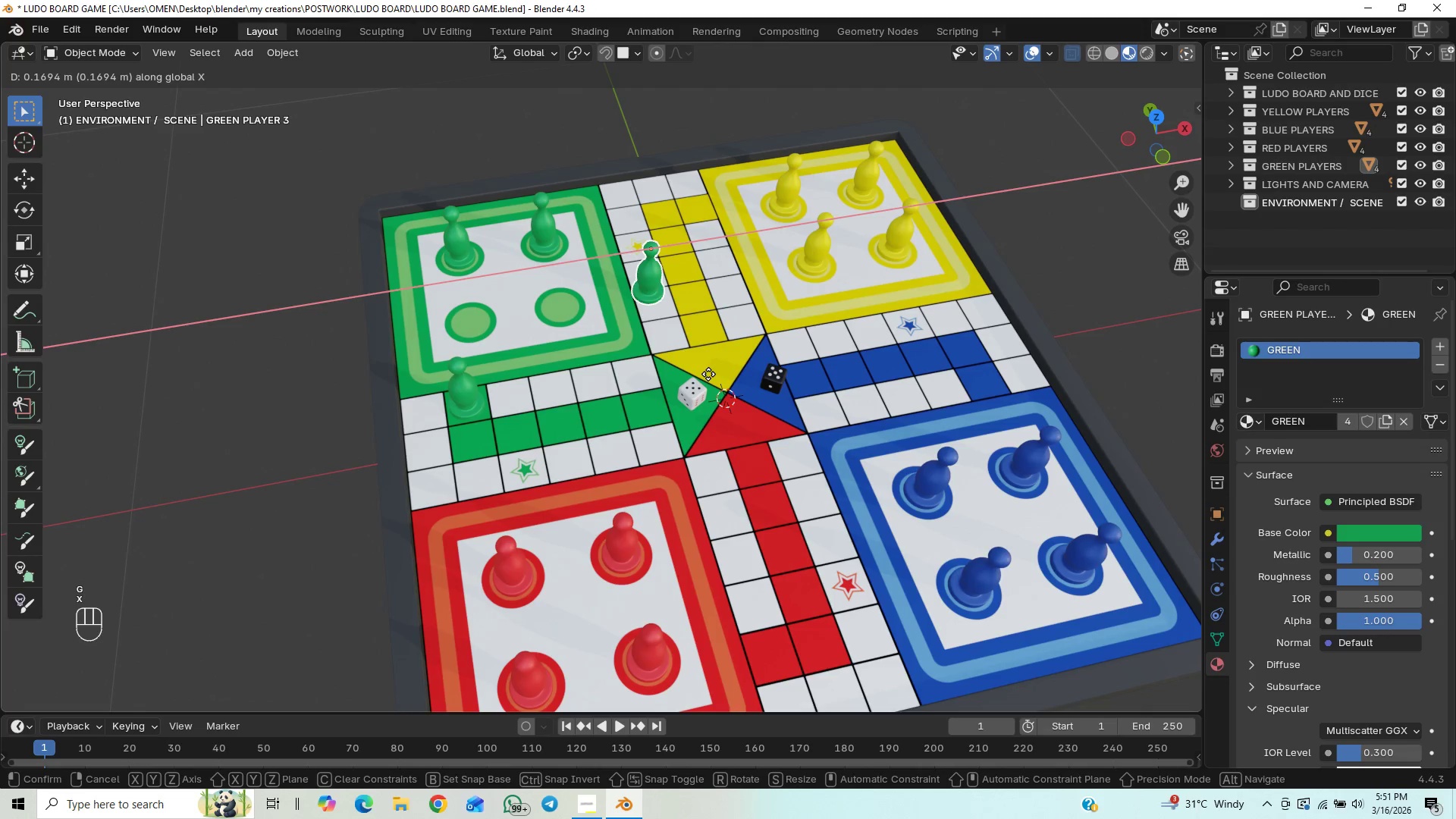 
left_click([711, 372])
 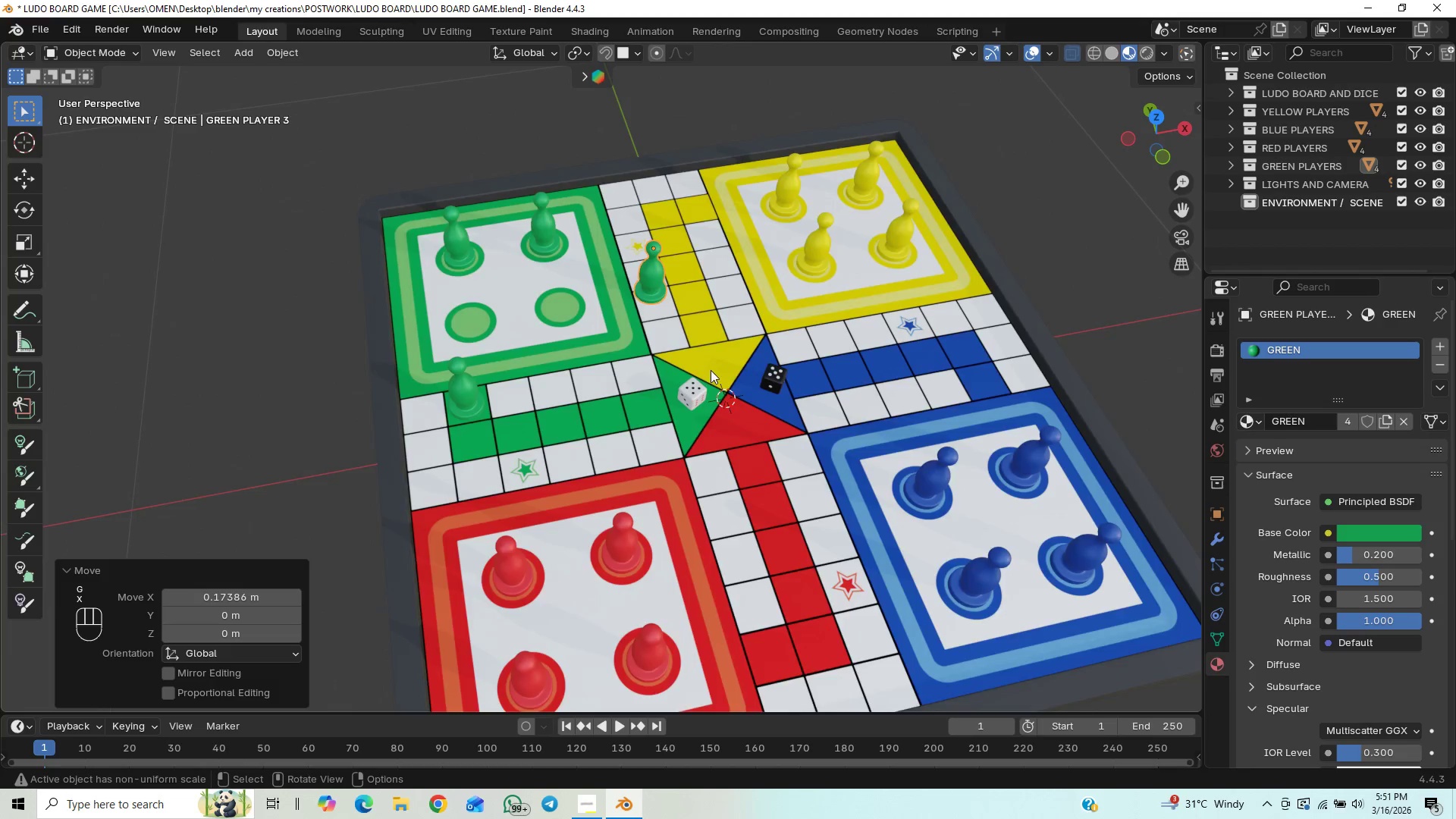 
scroll: coordinate [704, 353], scroll_direction: down, amount: 3.0
 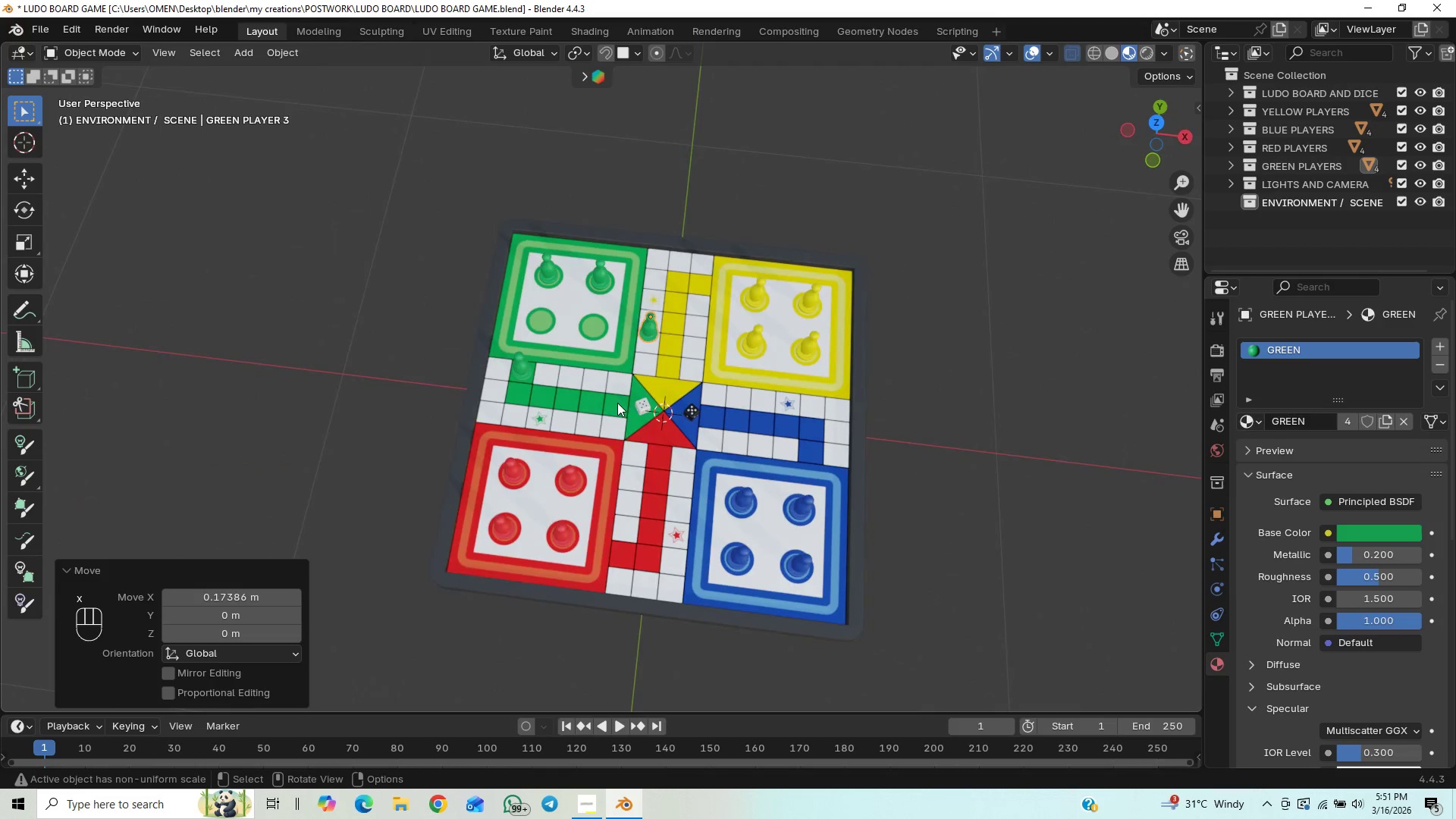 
scroll: coordinate [624, 401], scroll_direction: up, amount: 5.0
 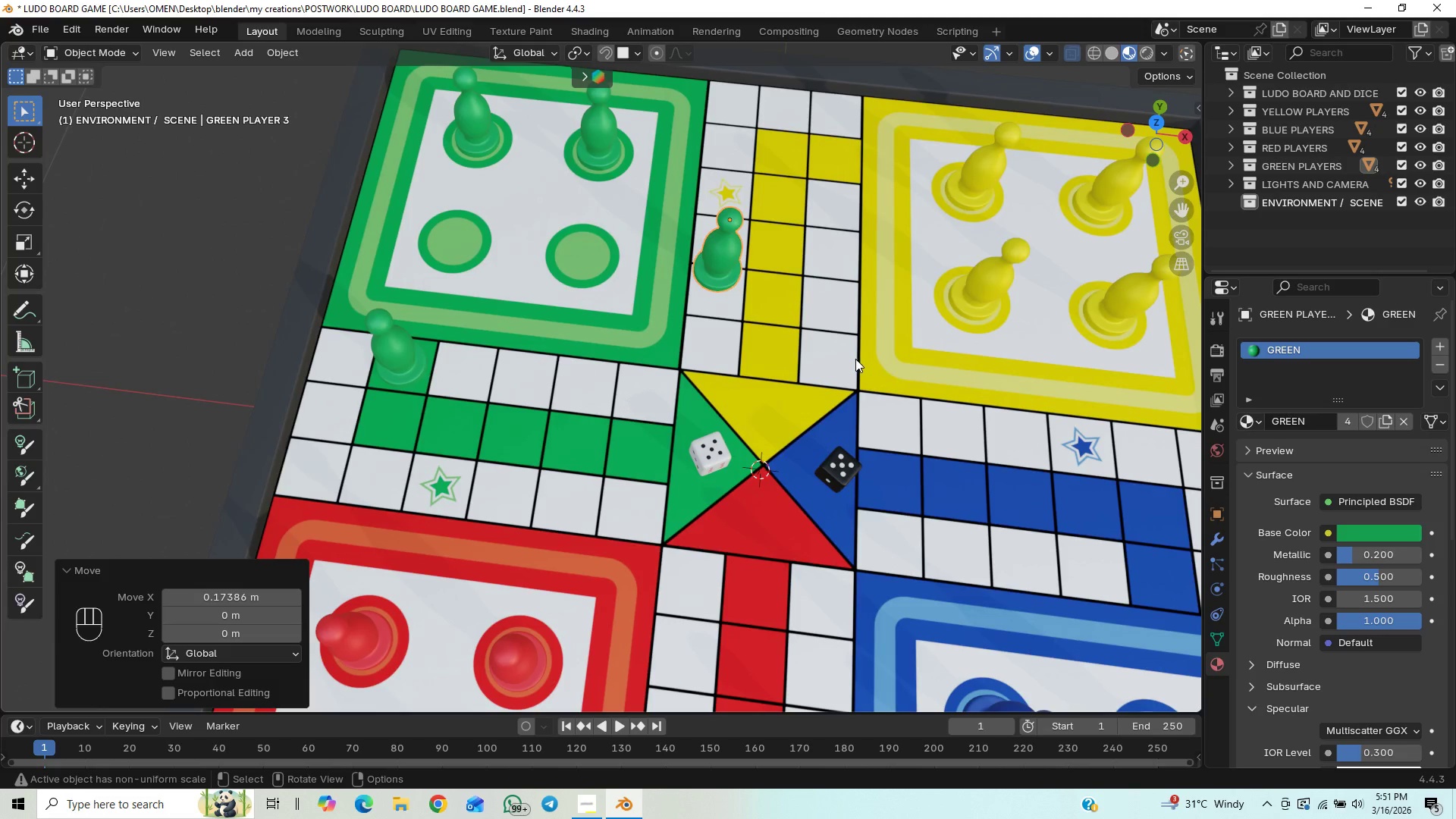 
type(gy)
 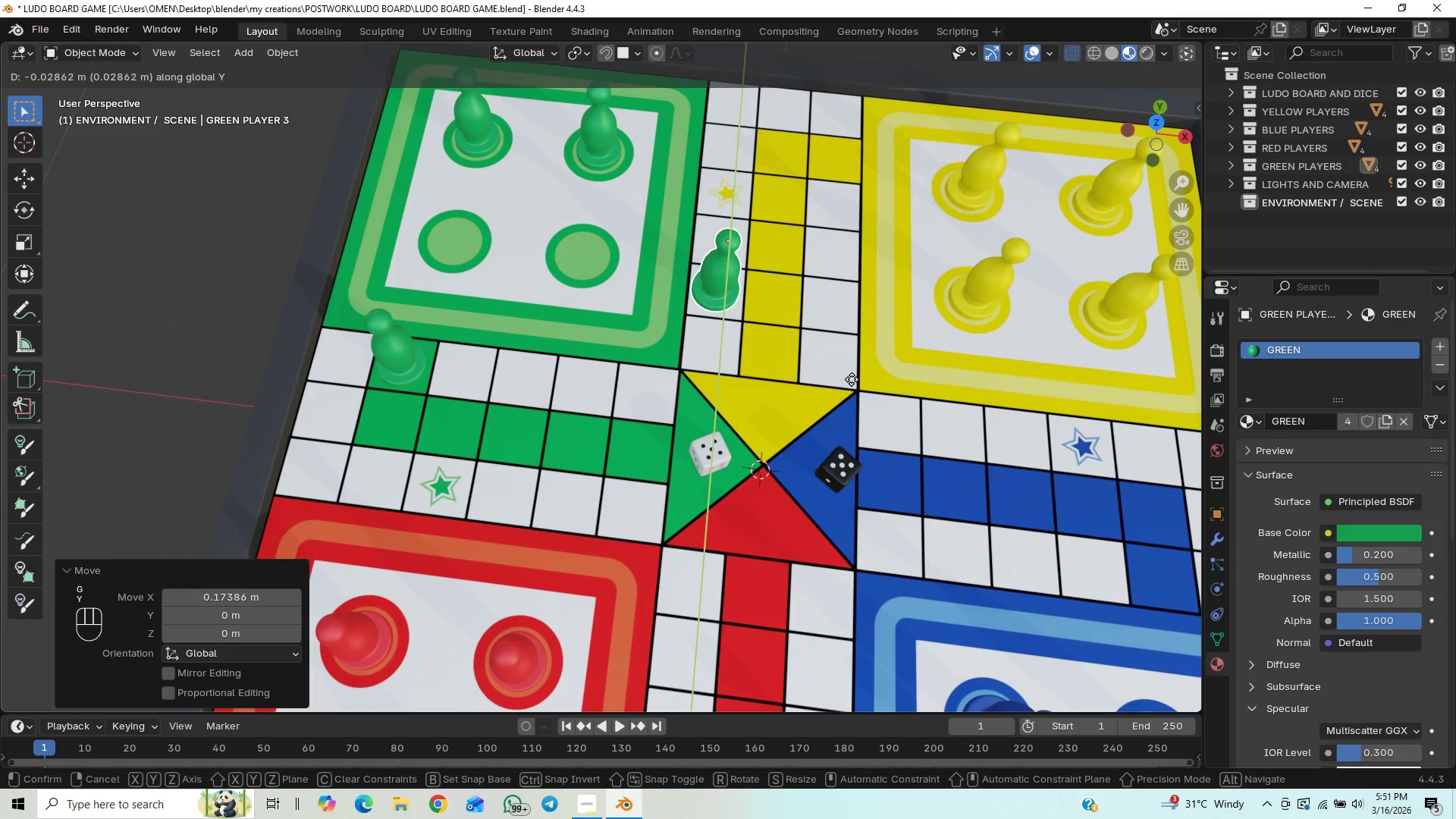 
left_click([852, 379])
 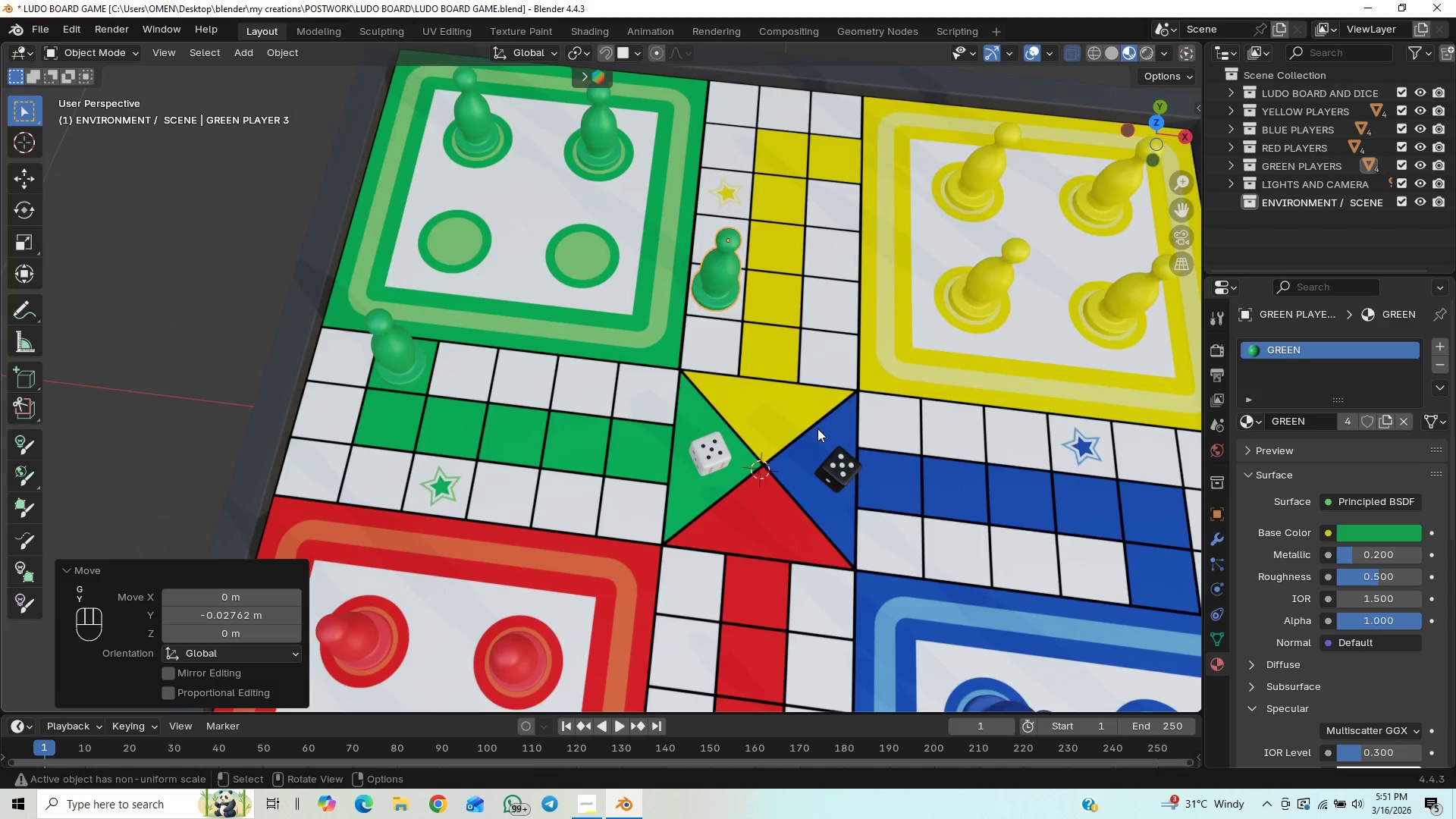 
scroll: coordinate [817, 431], scroll_direction: down, amount: 5.0
 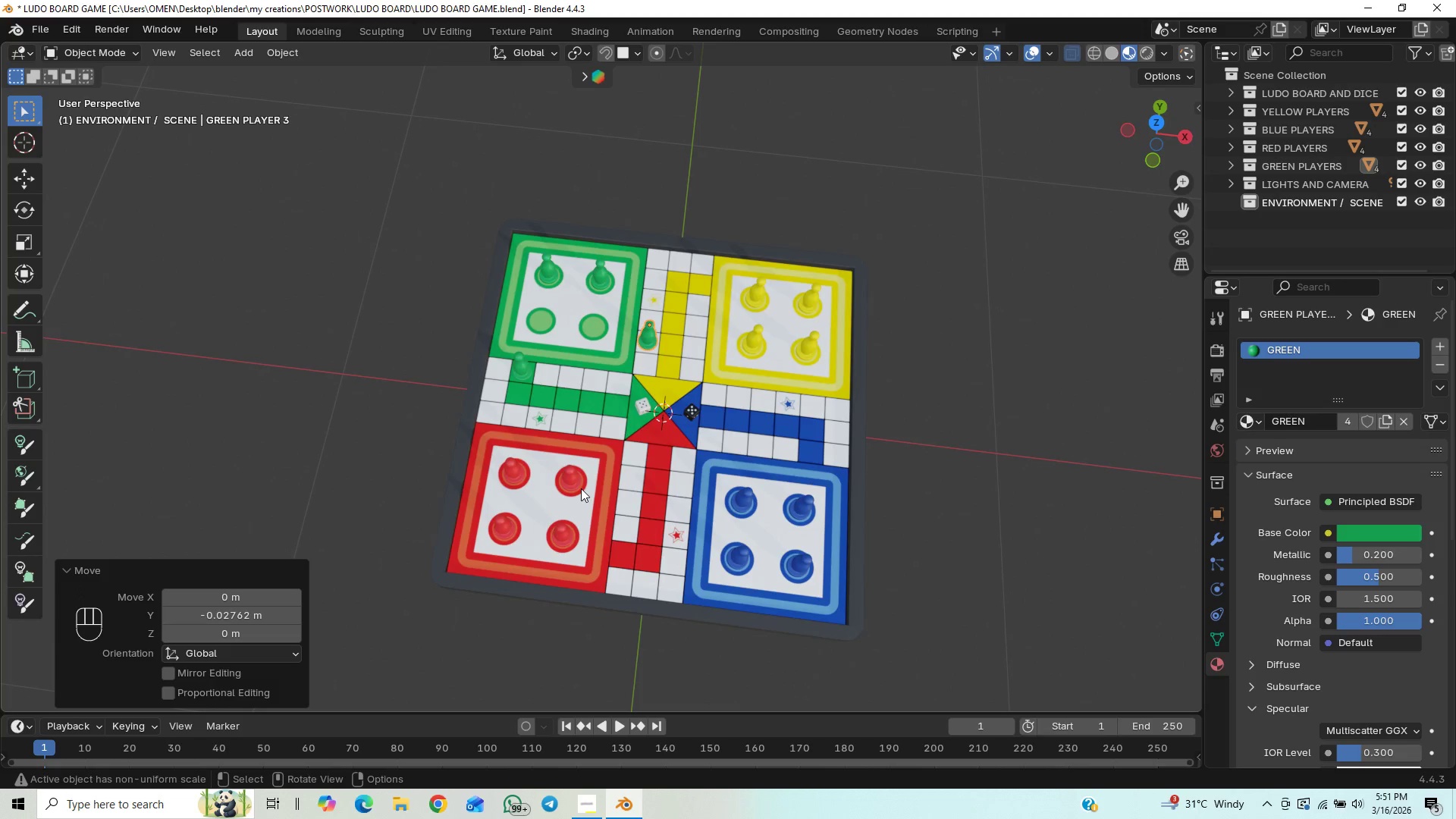 
left_click([578, 482])
 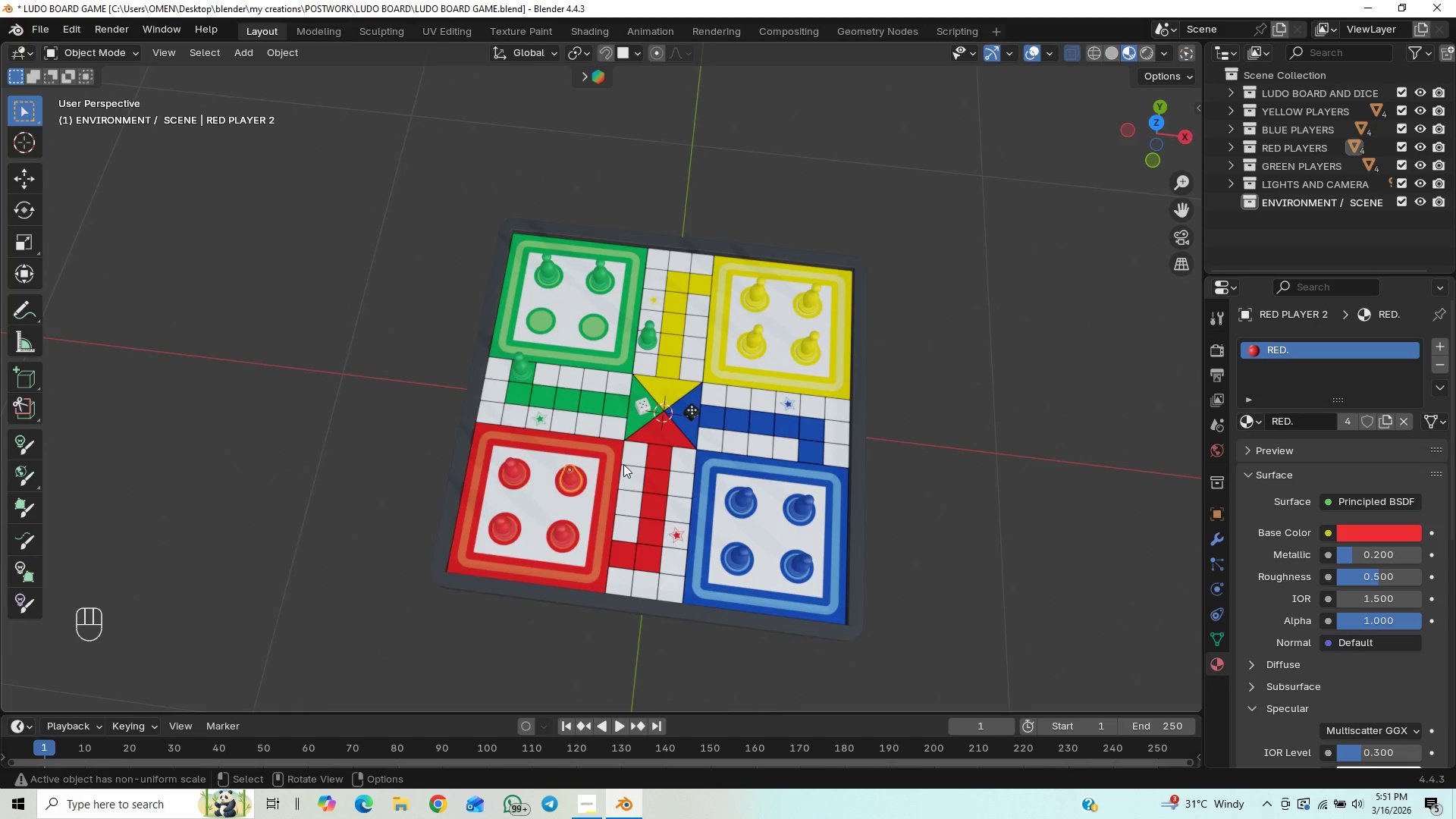 
scroll: coordinate [623, 464], scroll_direction: up, amount: 1.0
 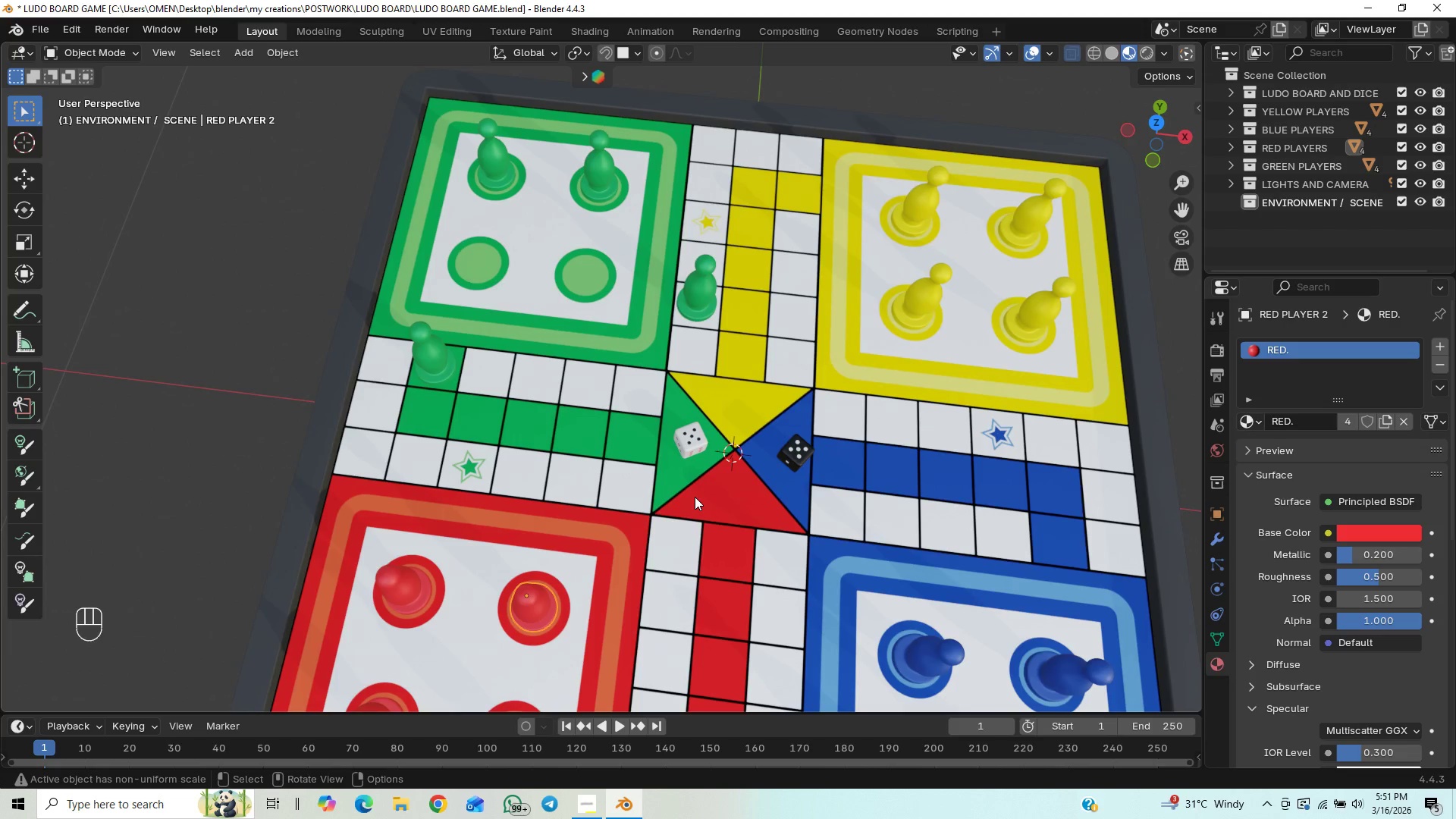 
scroll: coordinate [695, 497], scroll_direction: down, amount: 1.0
 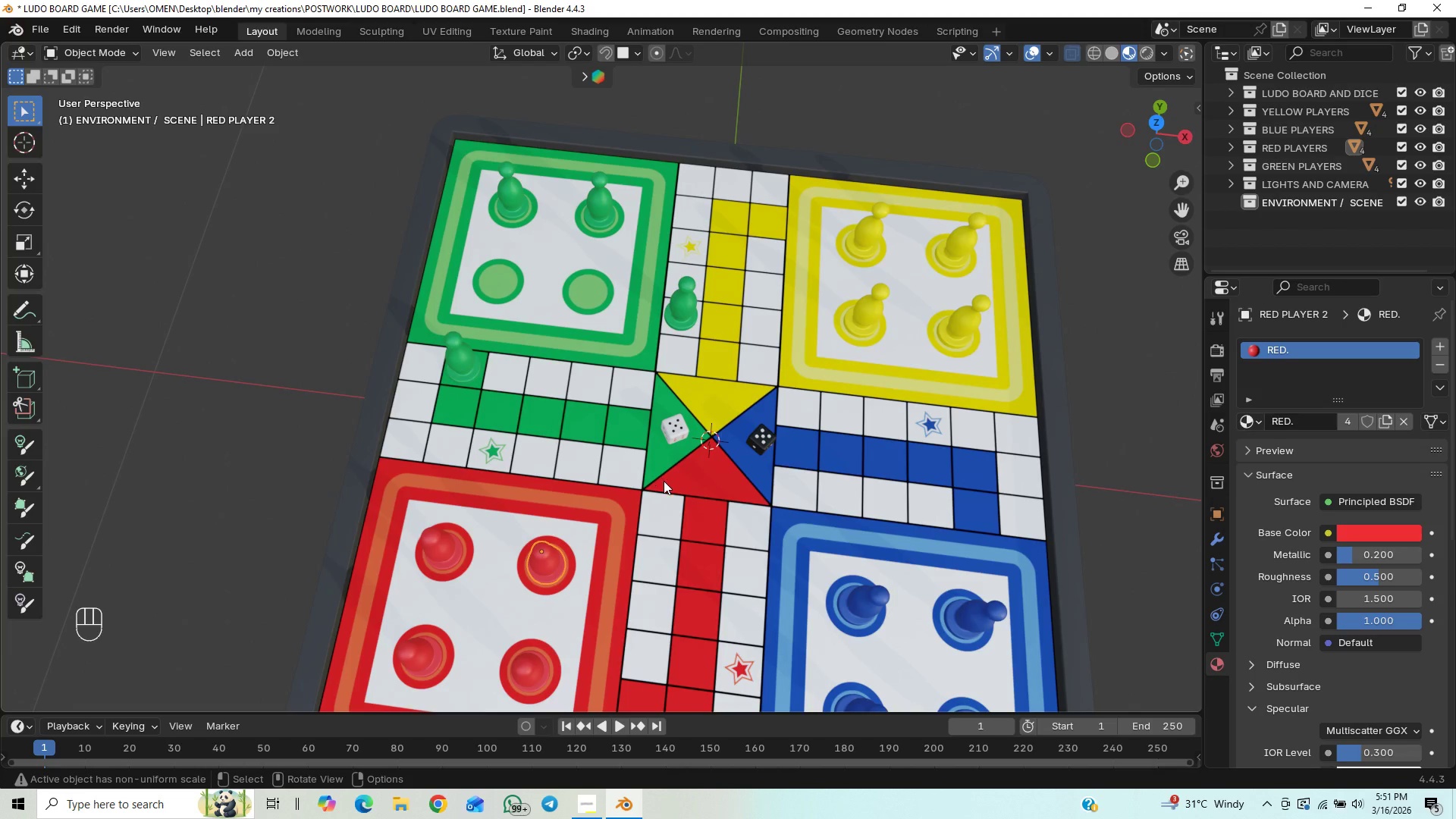 
type(gx)
 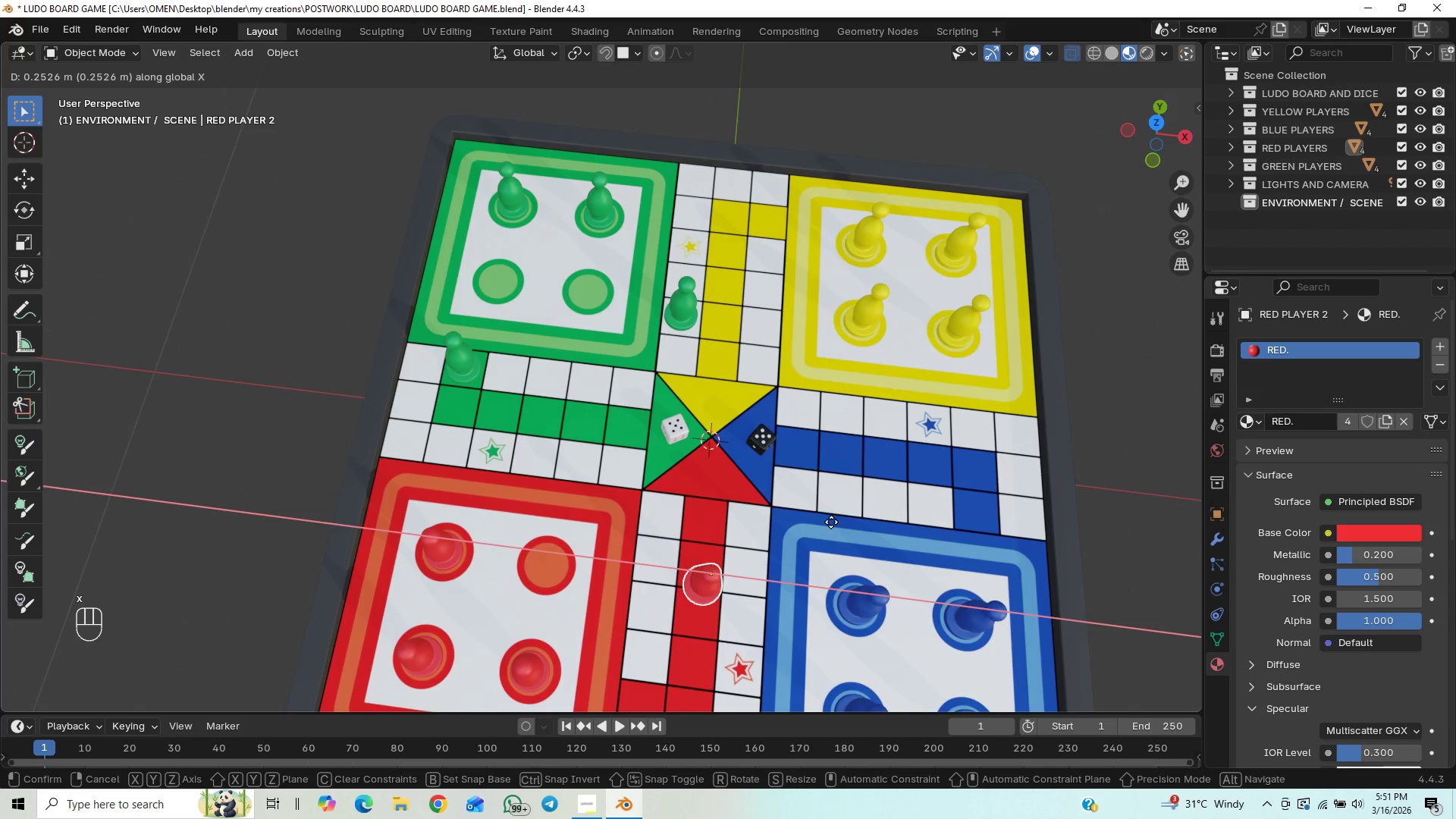 
left_click([829, 524])
 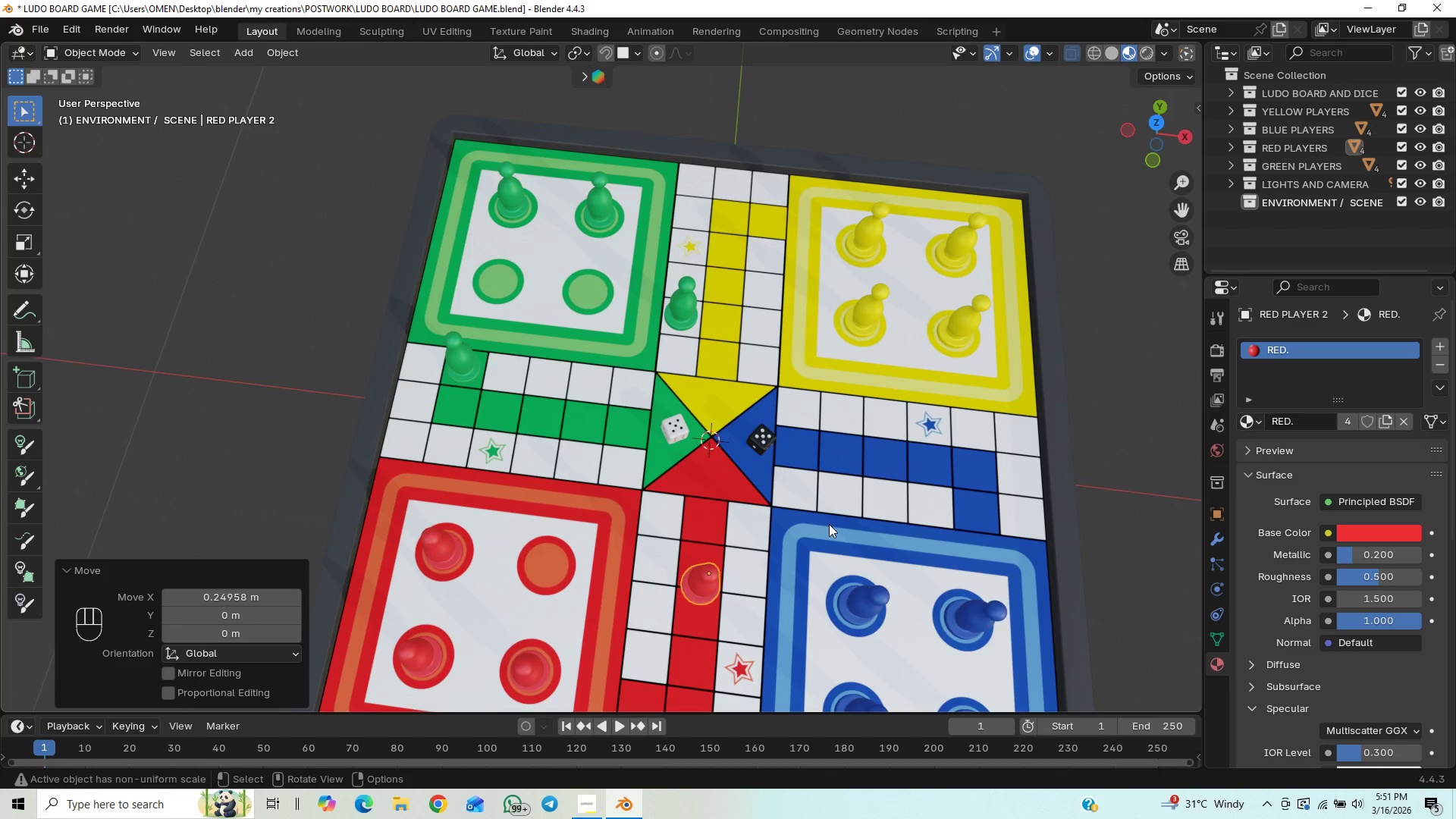 
type(gy)
 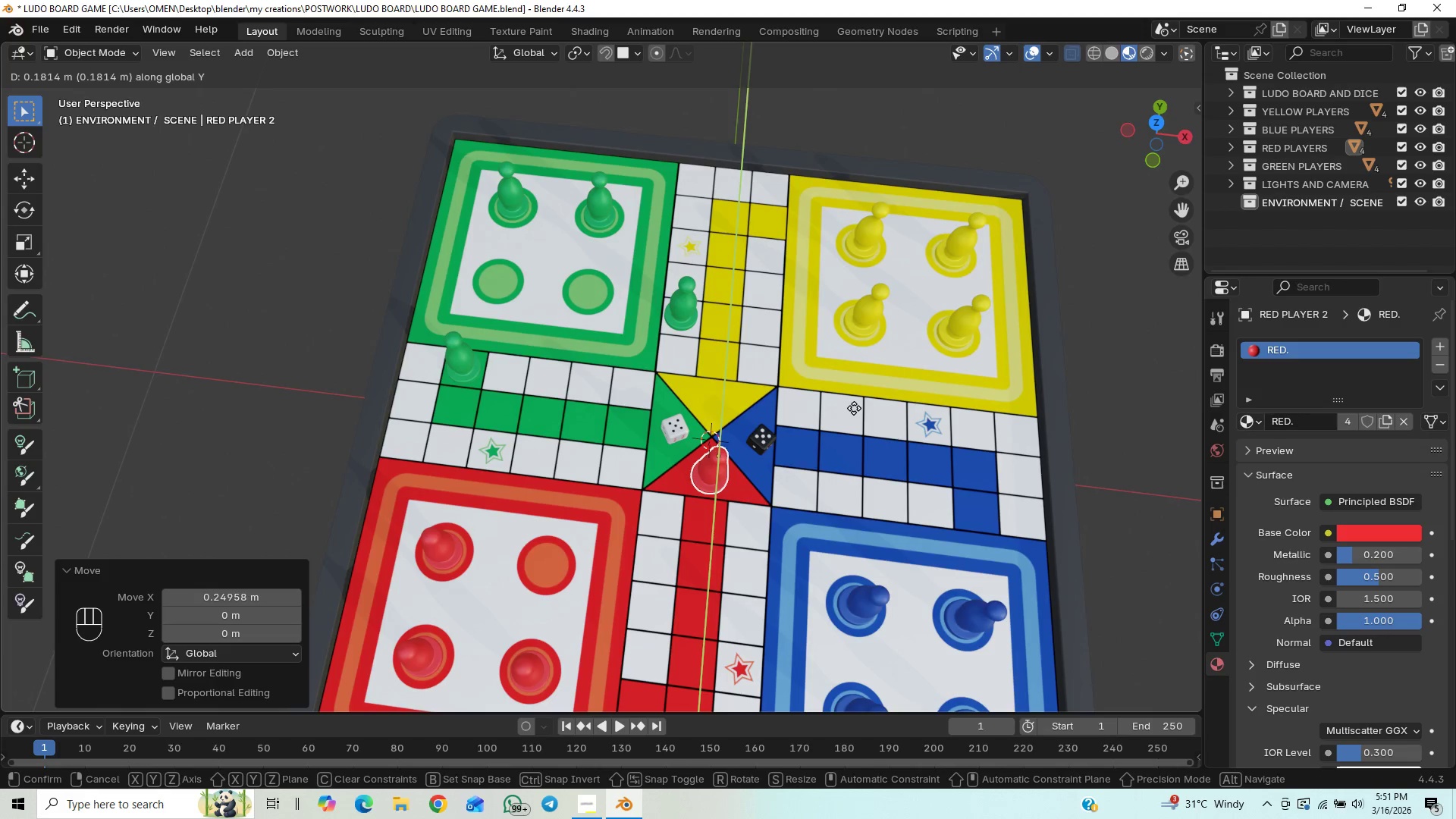 
wait(7.03)
 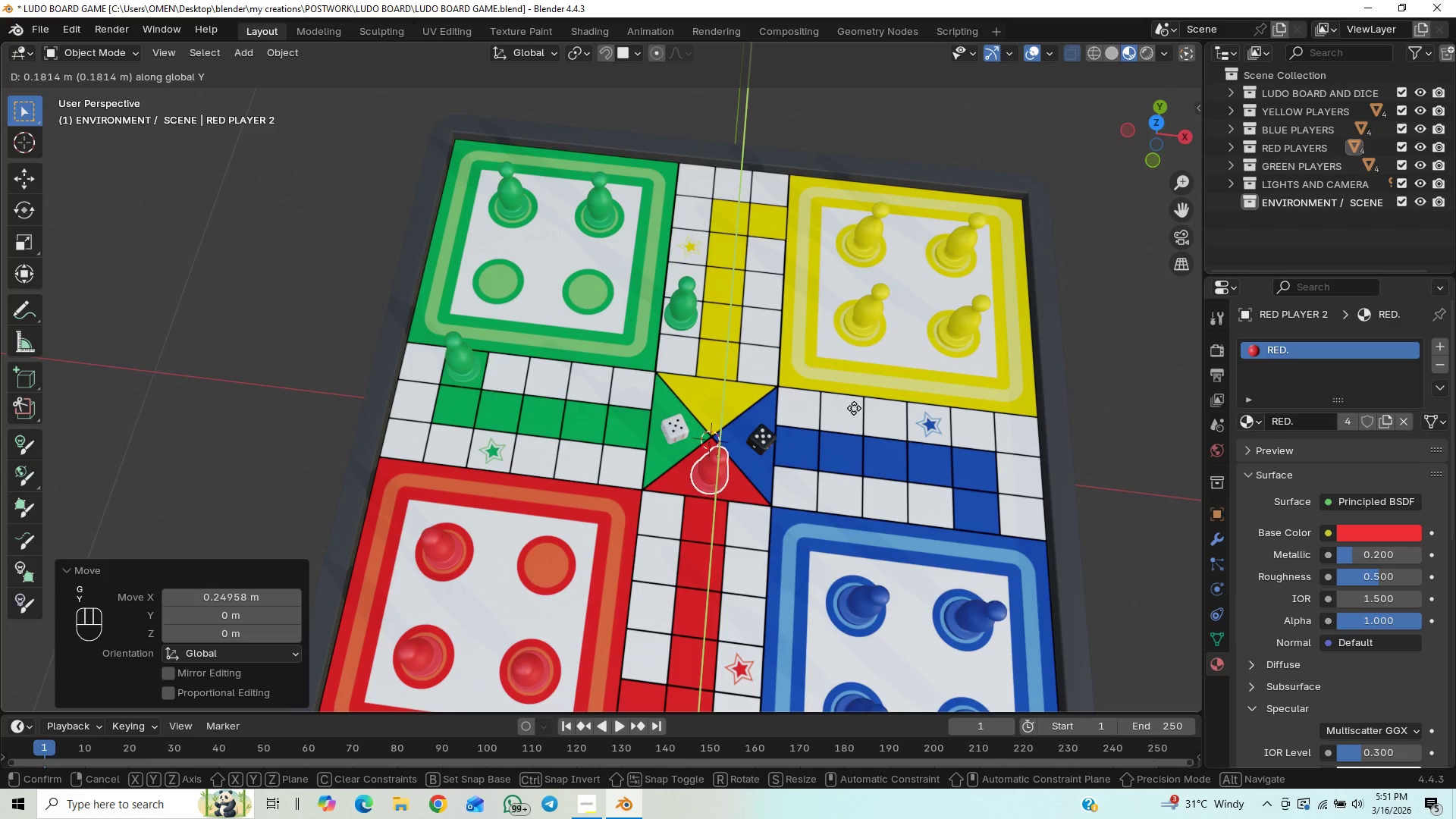 
left_click([843, 454])
 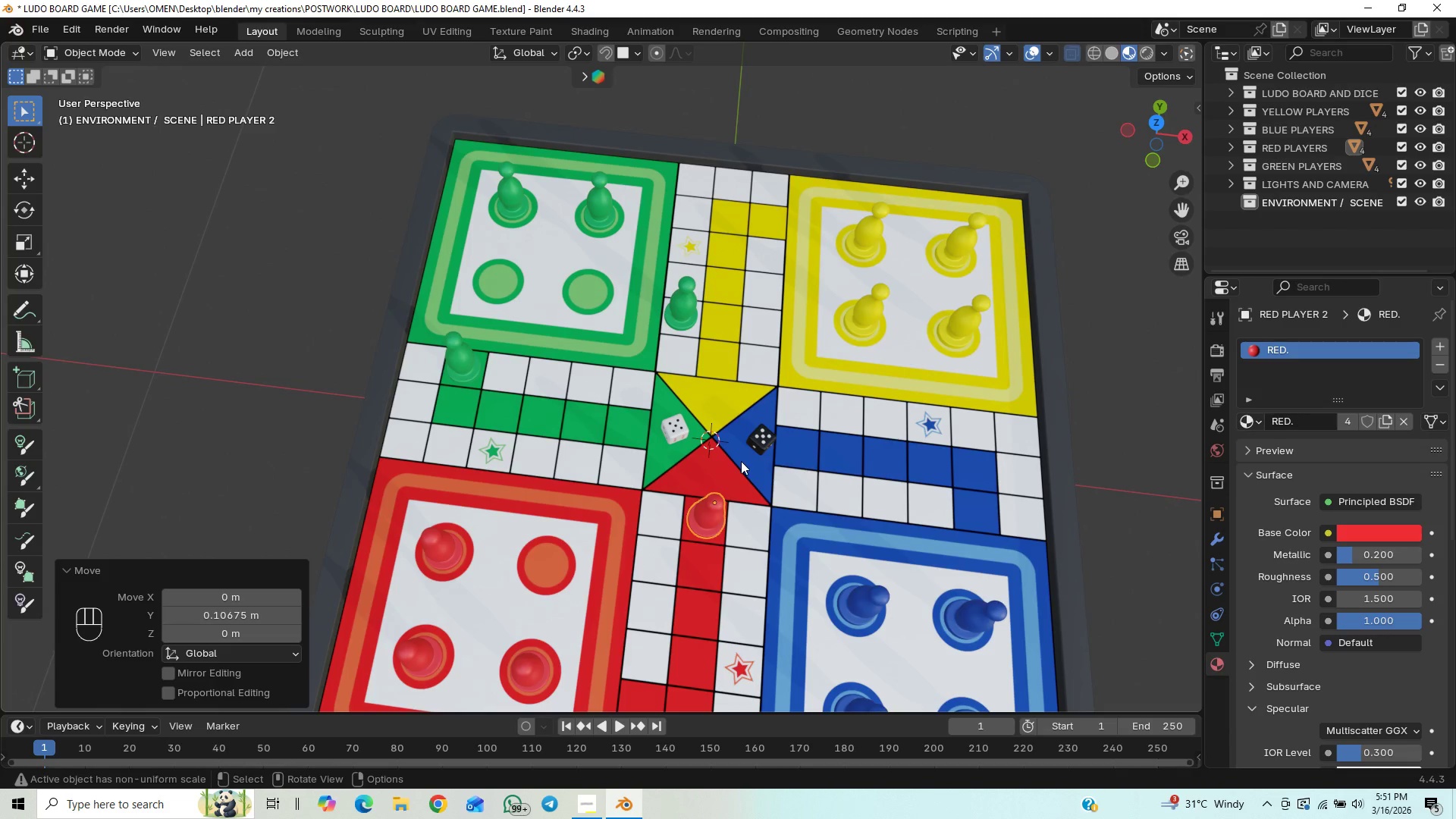 
scroll: coordinate [741, 461], scroll_direction: down, amount: 1.0
 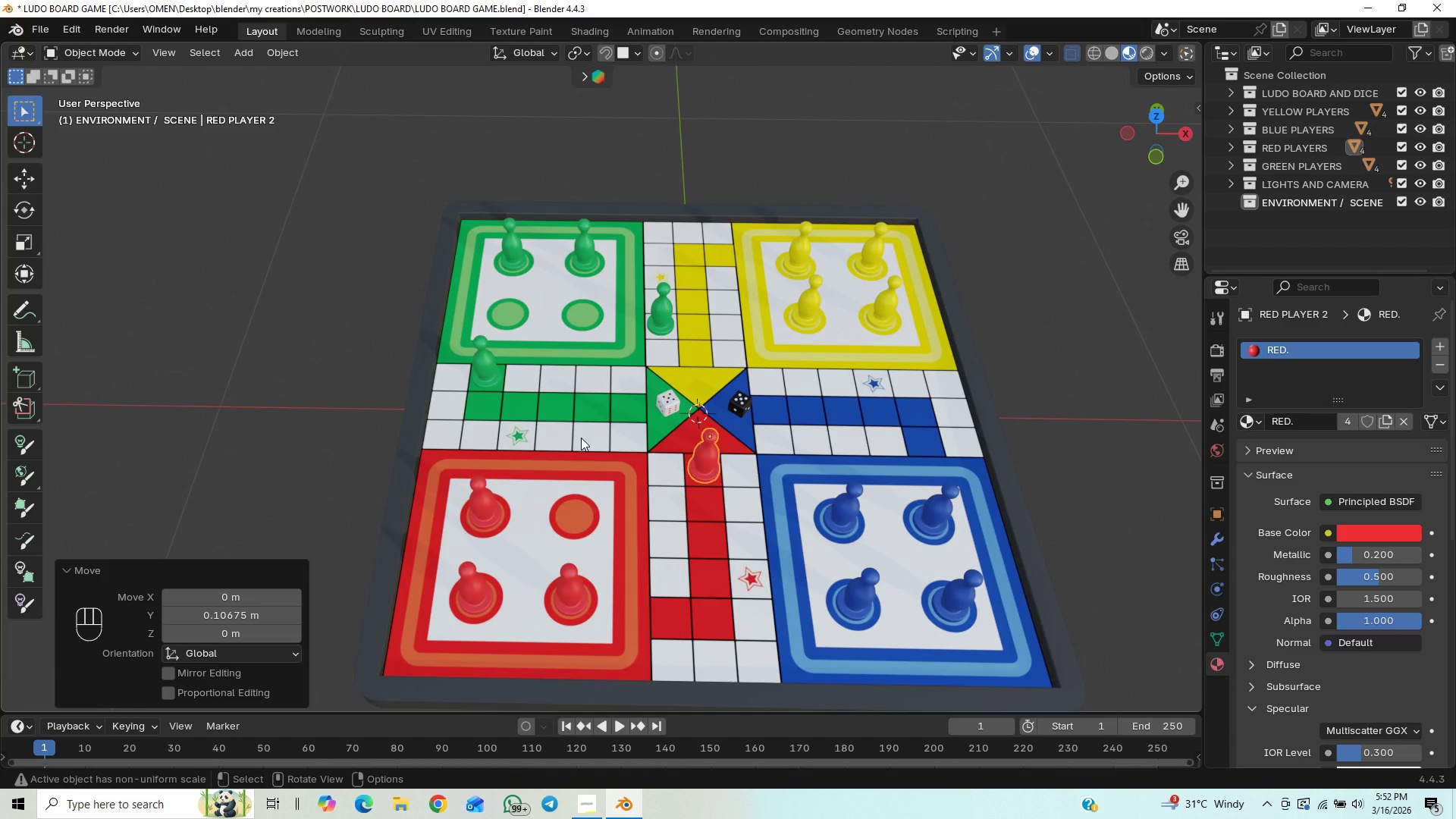 
wait(8.12)
 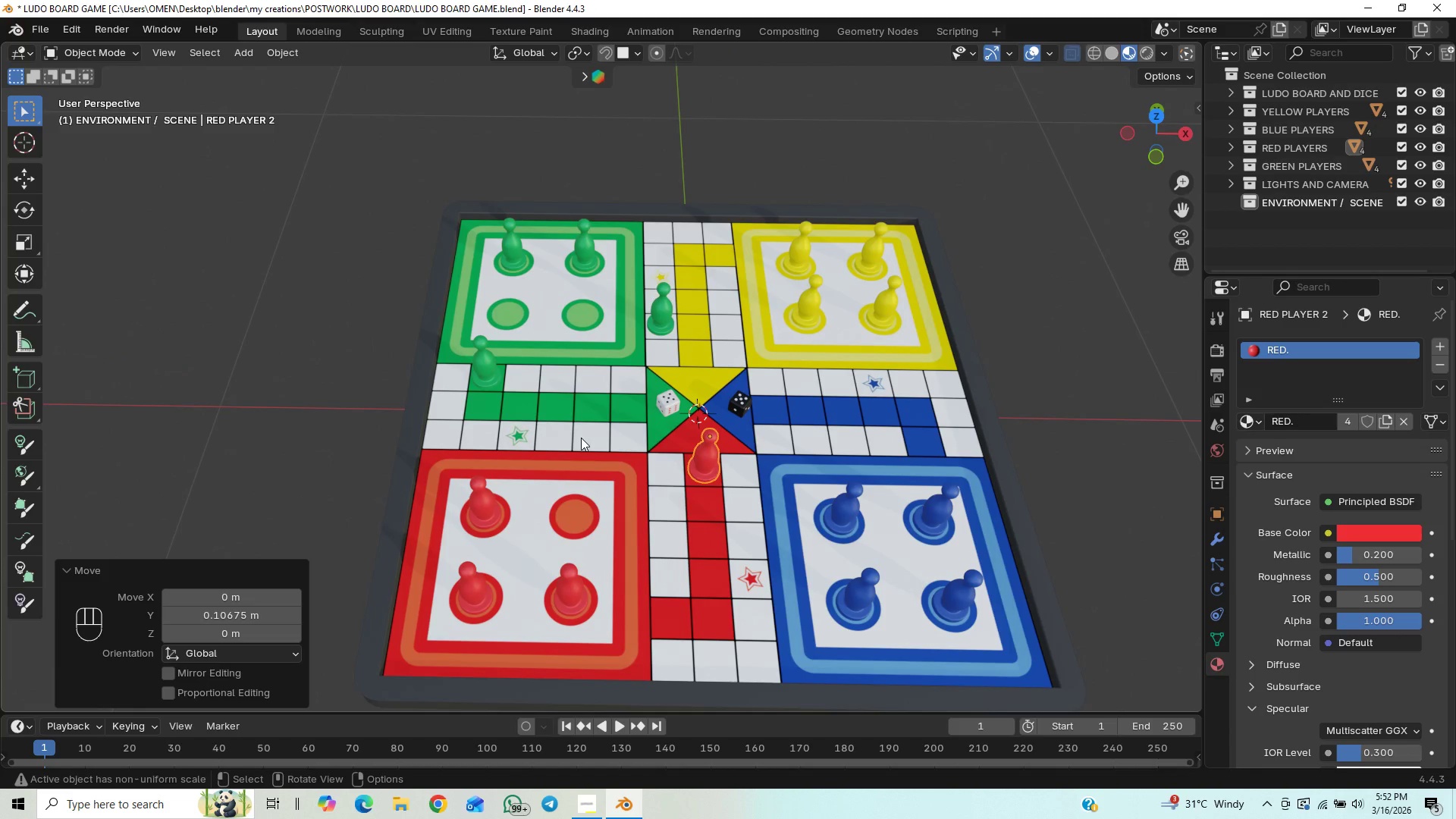 
left_click([579, 592])
 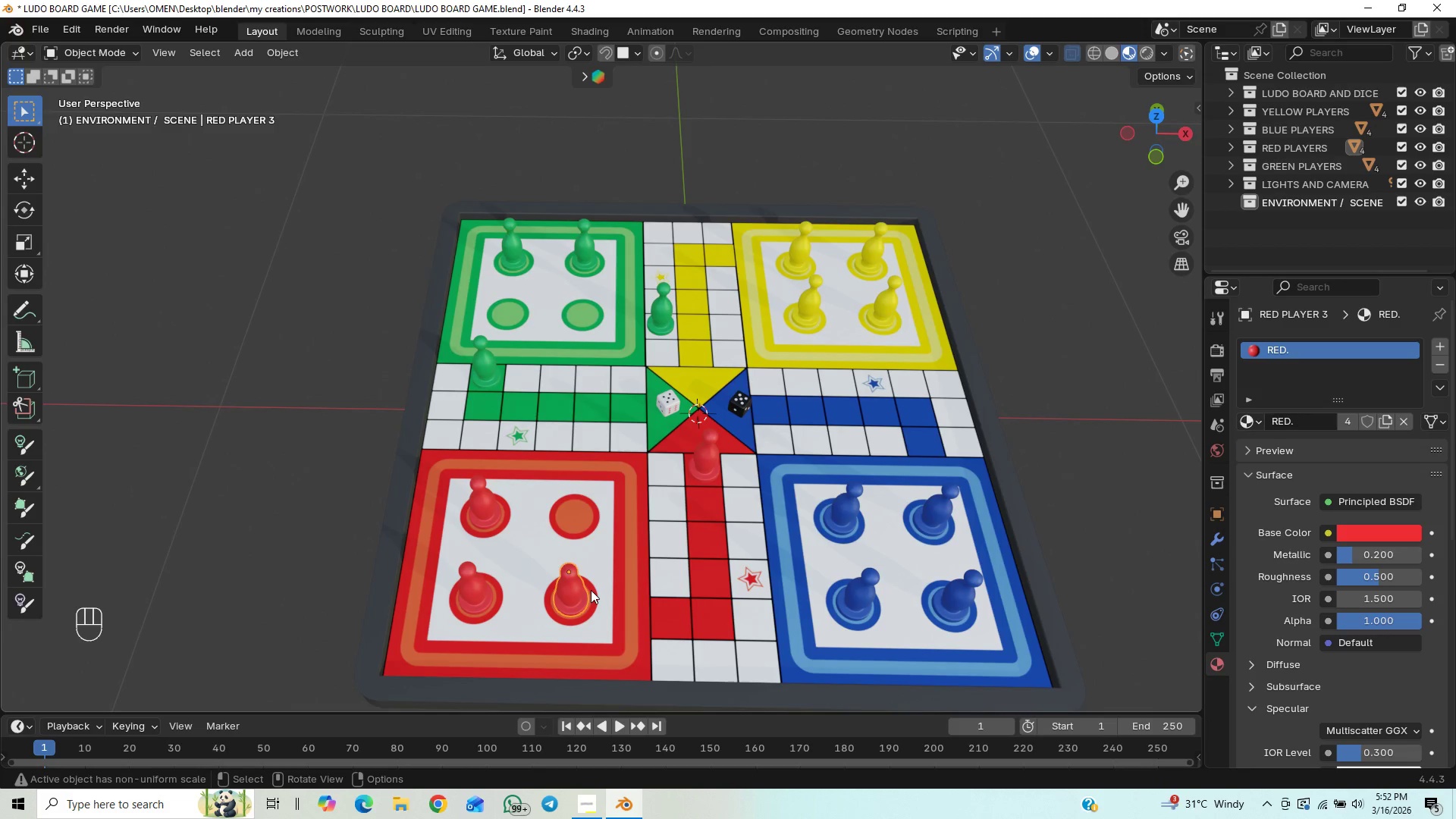 
key(G)
 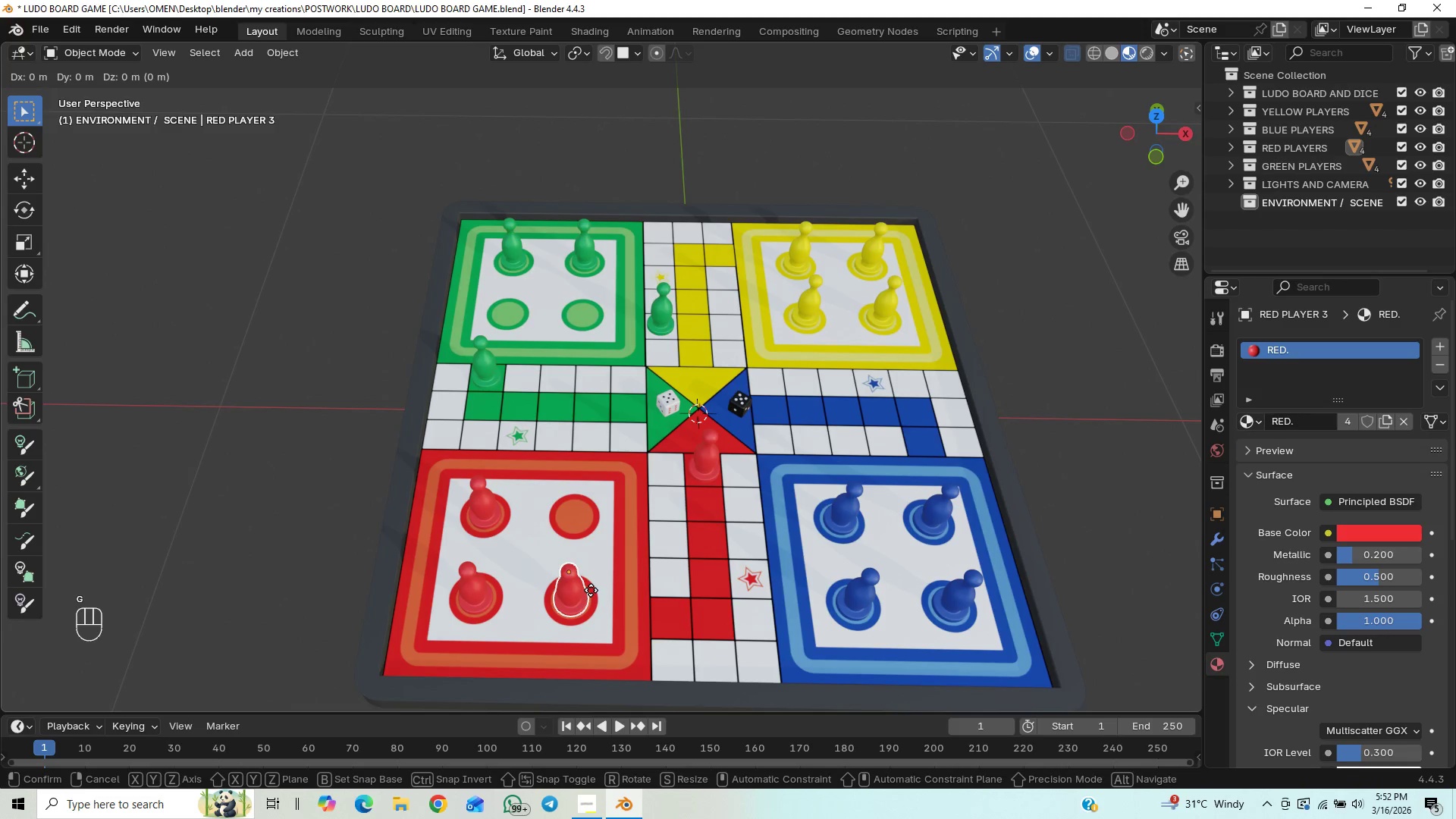 
key(Y)
 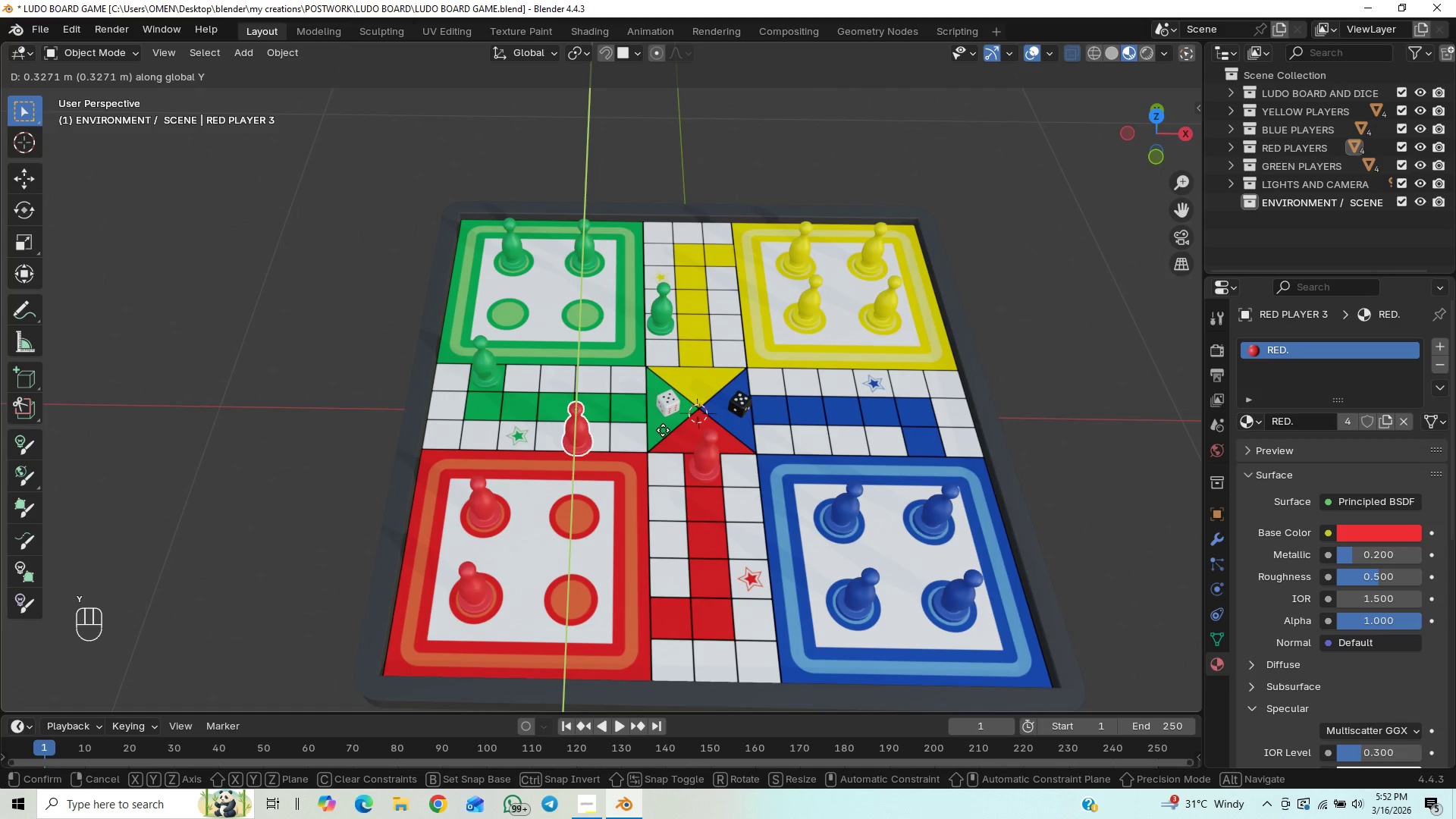 
left_click([665, 420])
 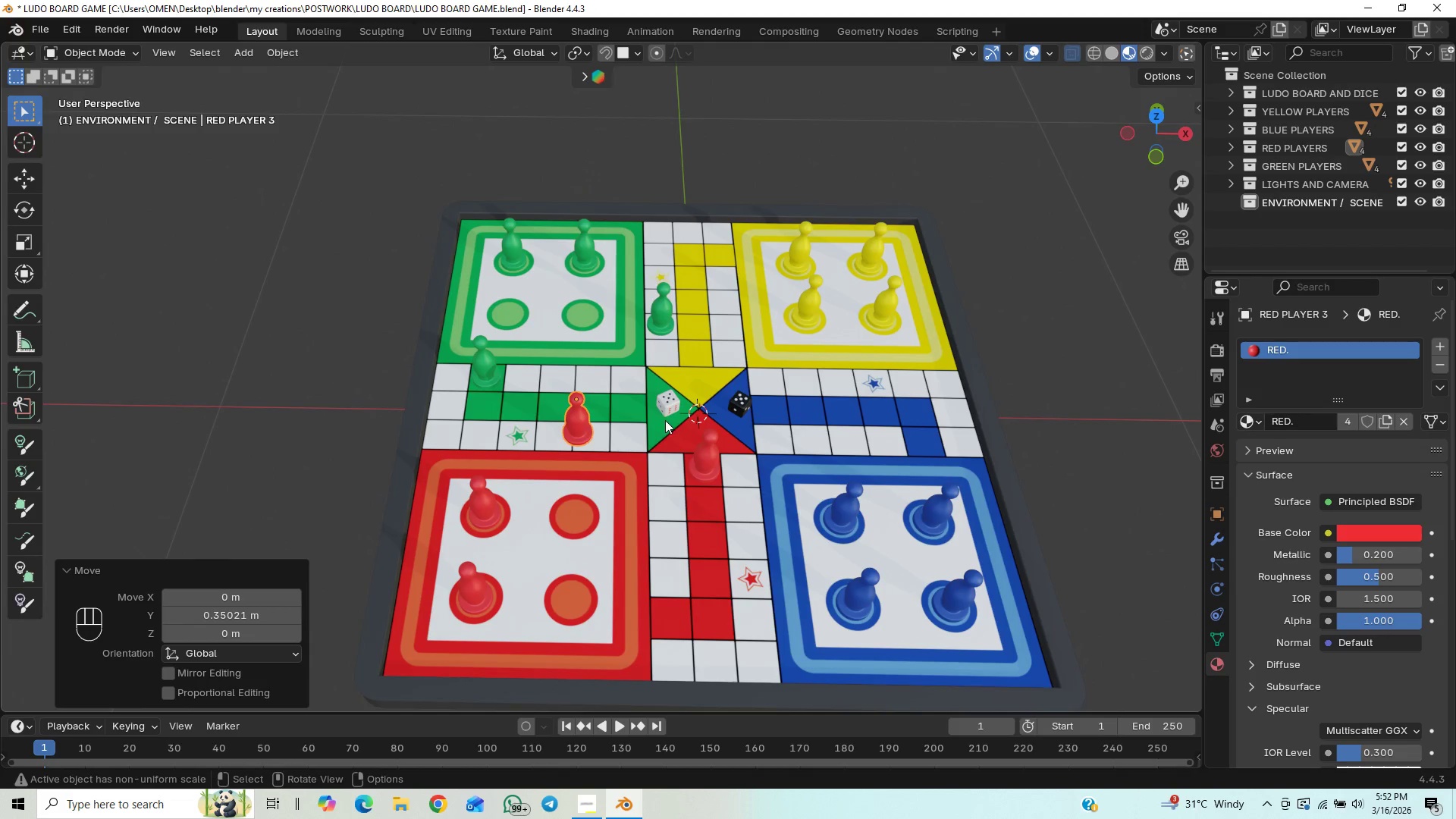 
type(gx)
 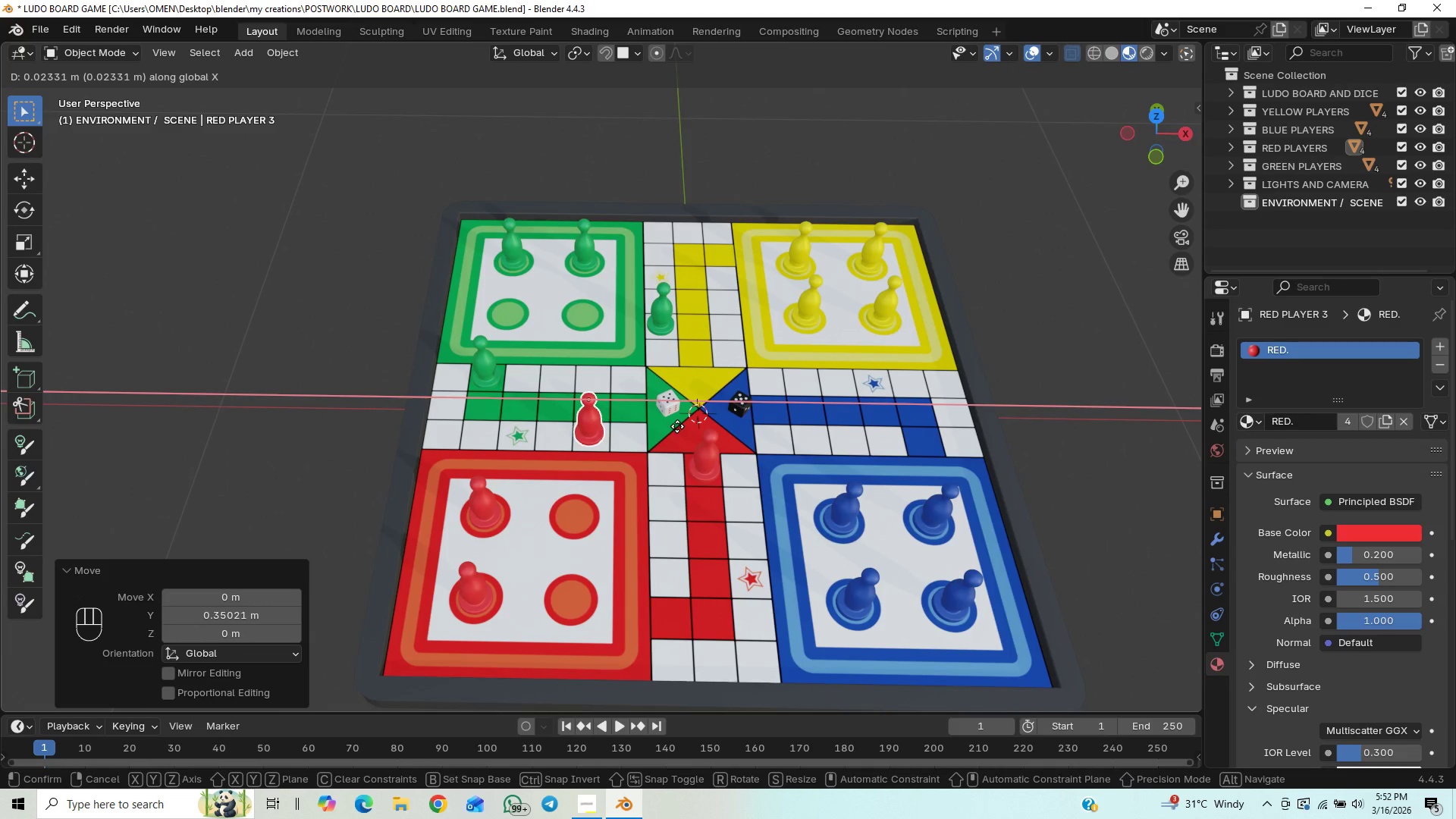 
left_click([679, 425])
 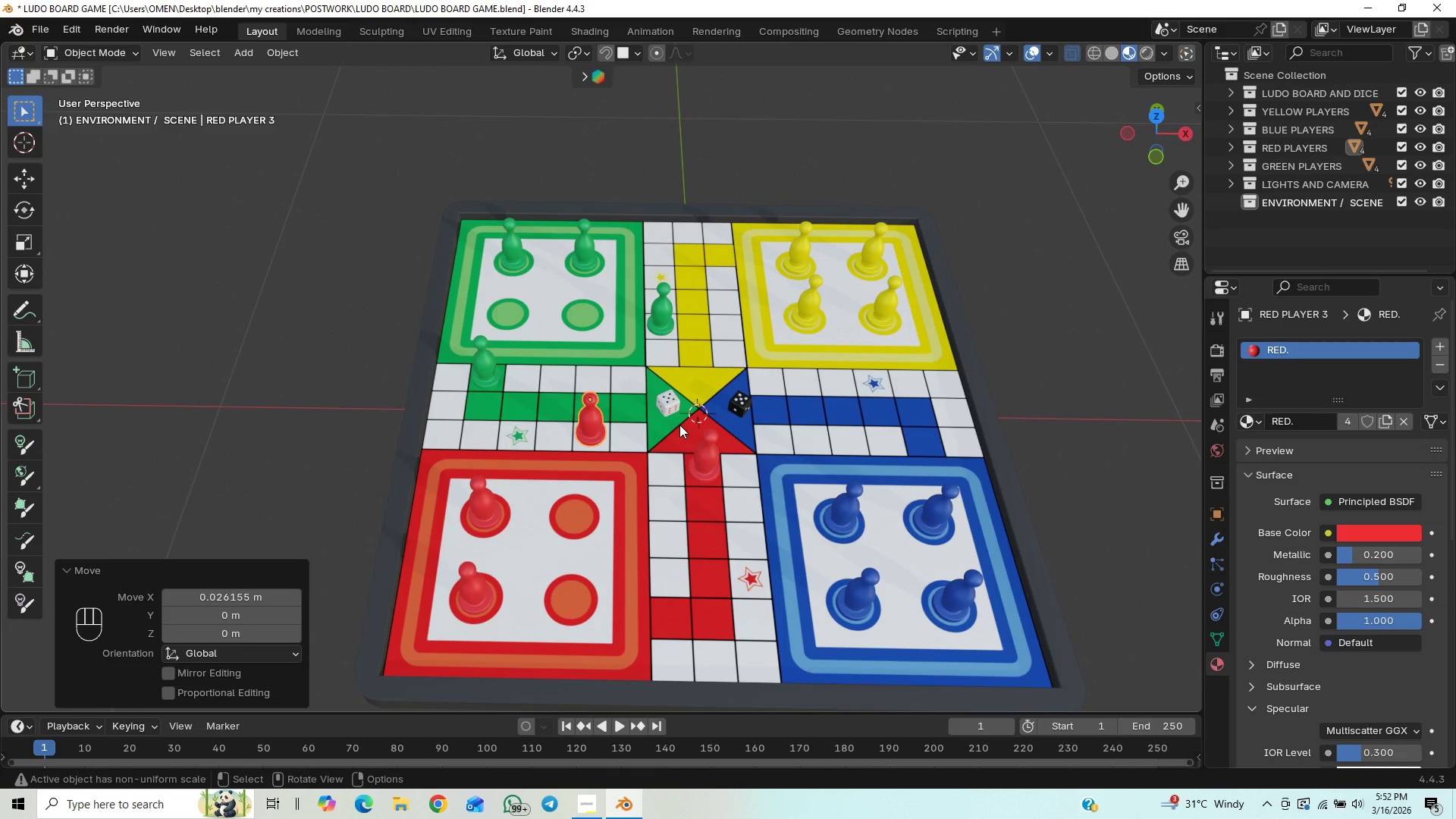 
key(Control+S)
 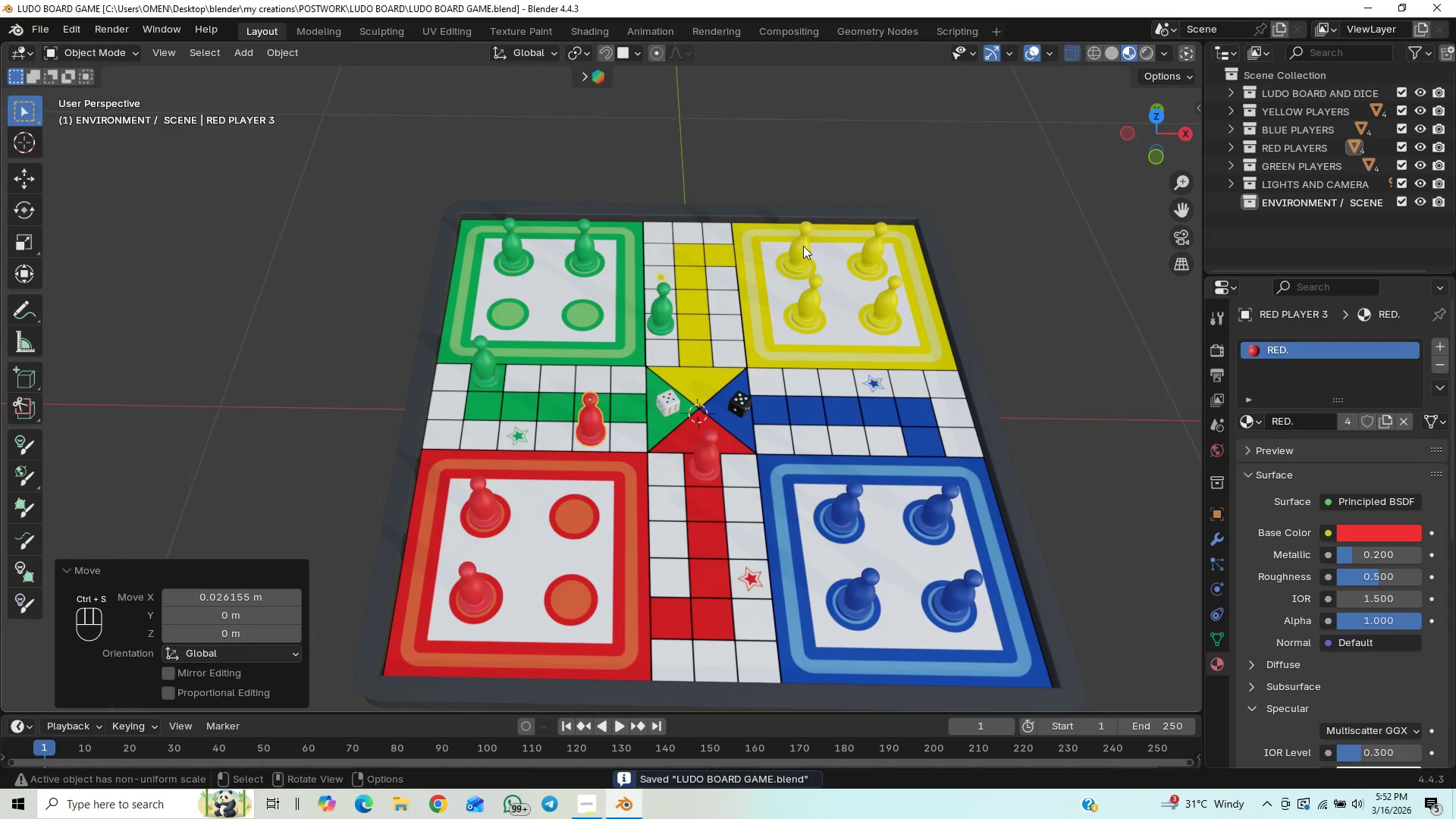 
left_click([803, 246])
 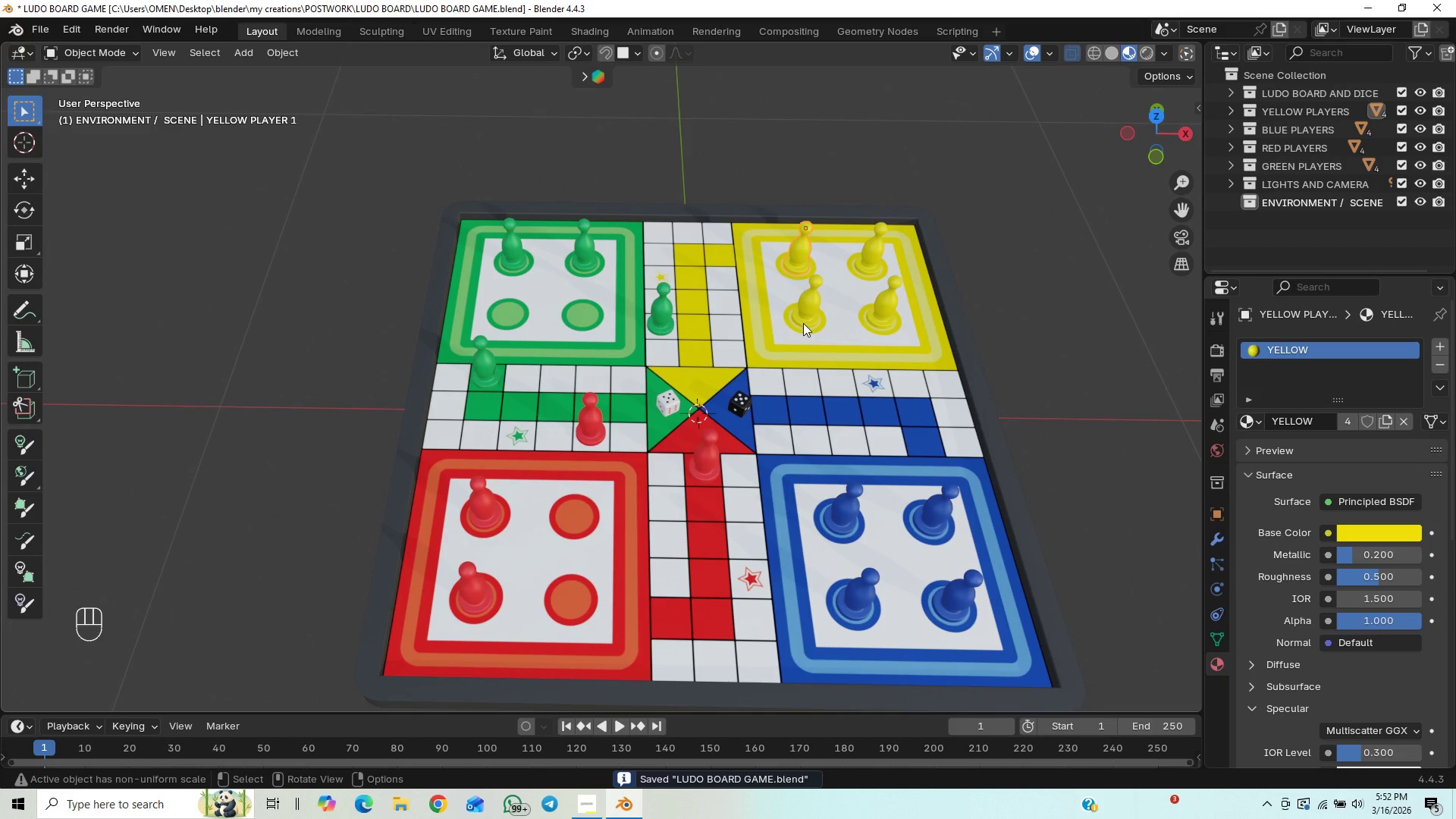 
type(gx)
 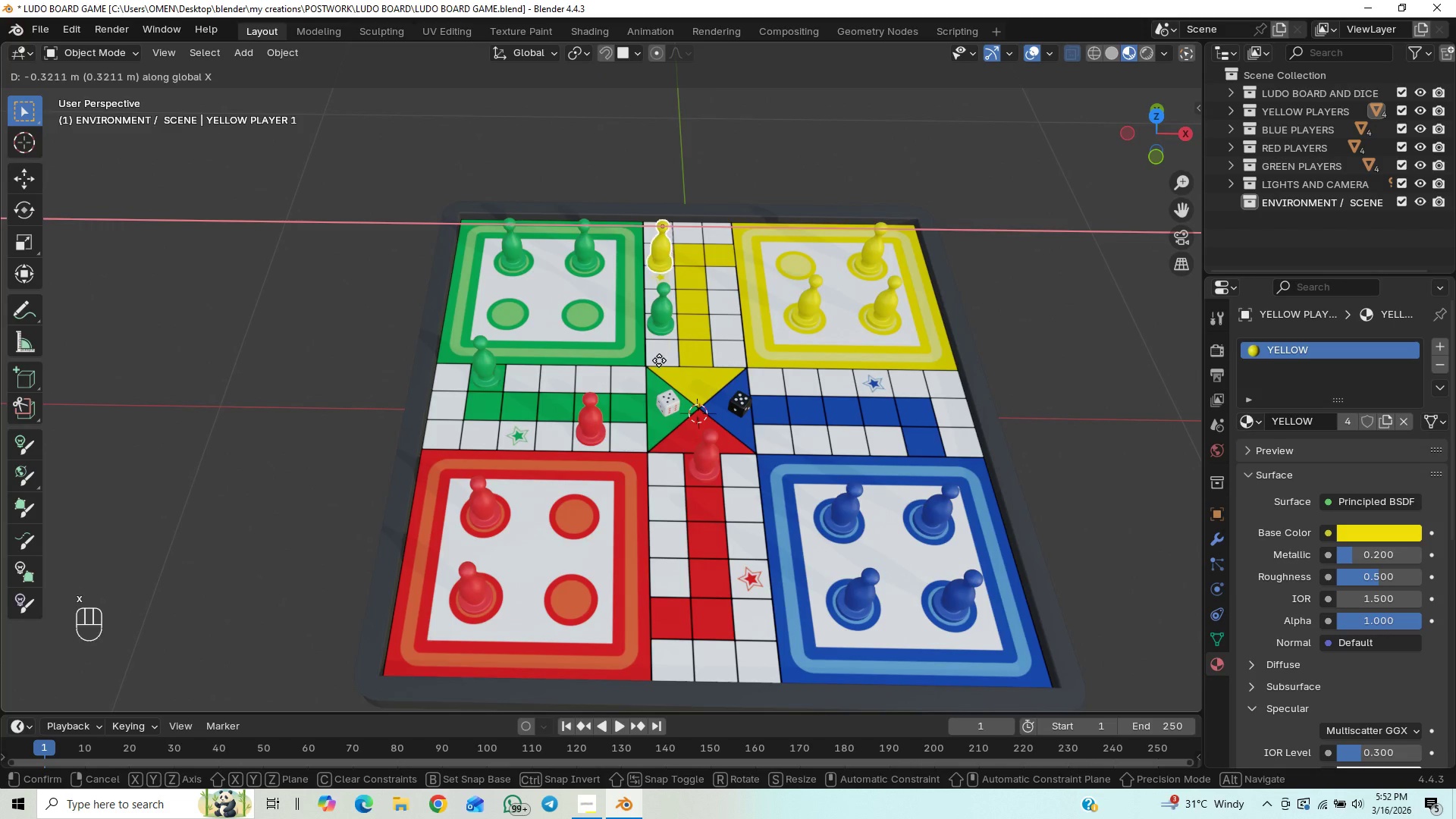 
left_click([659, 360])
 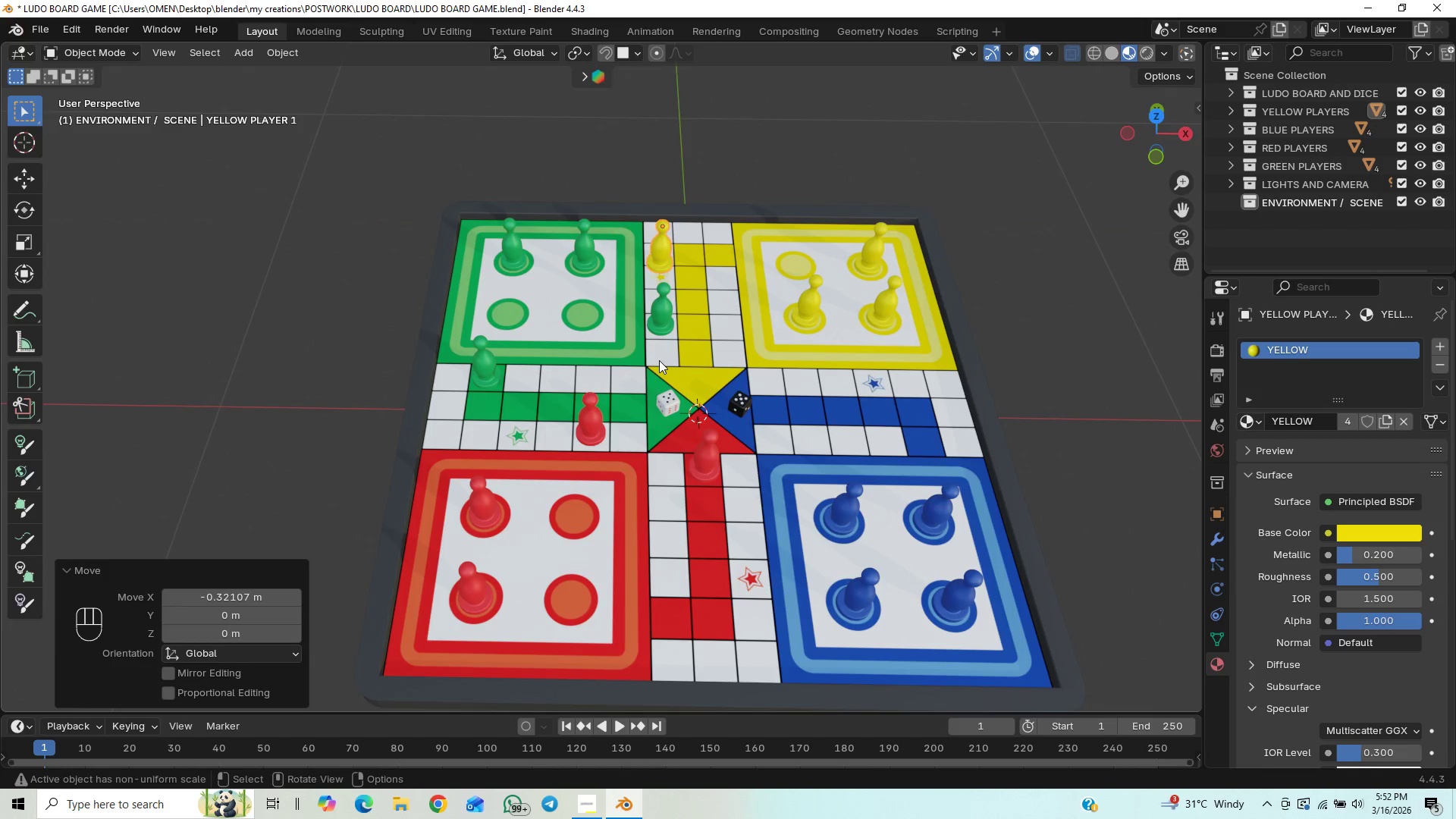 
type(gy)
 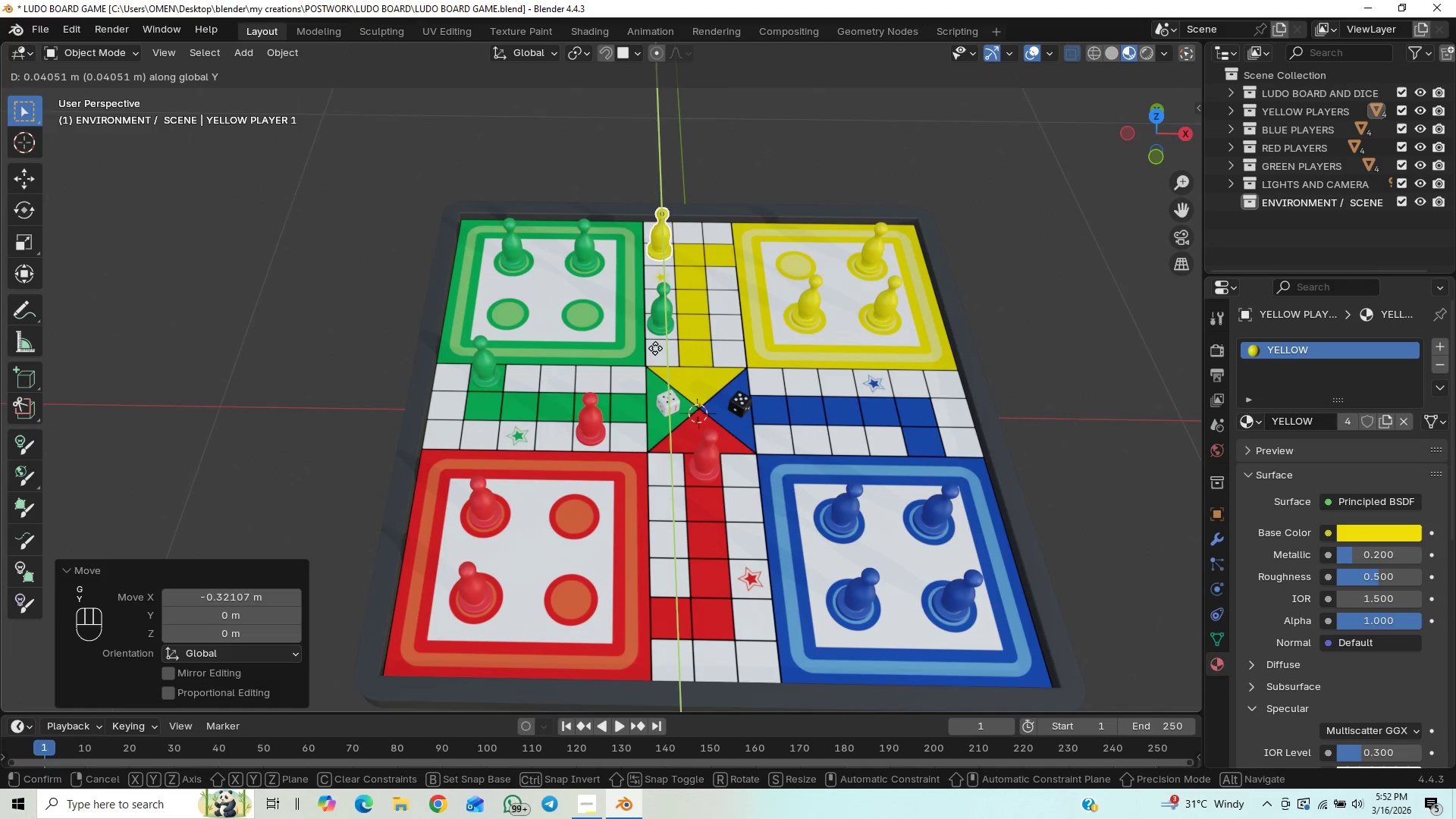 
left_click([655, 348])
 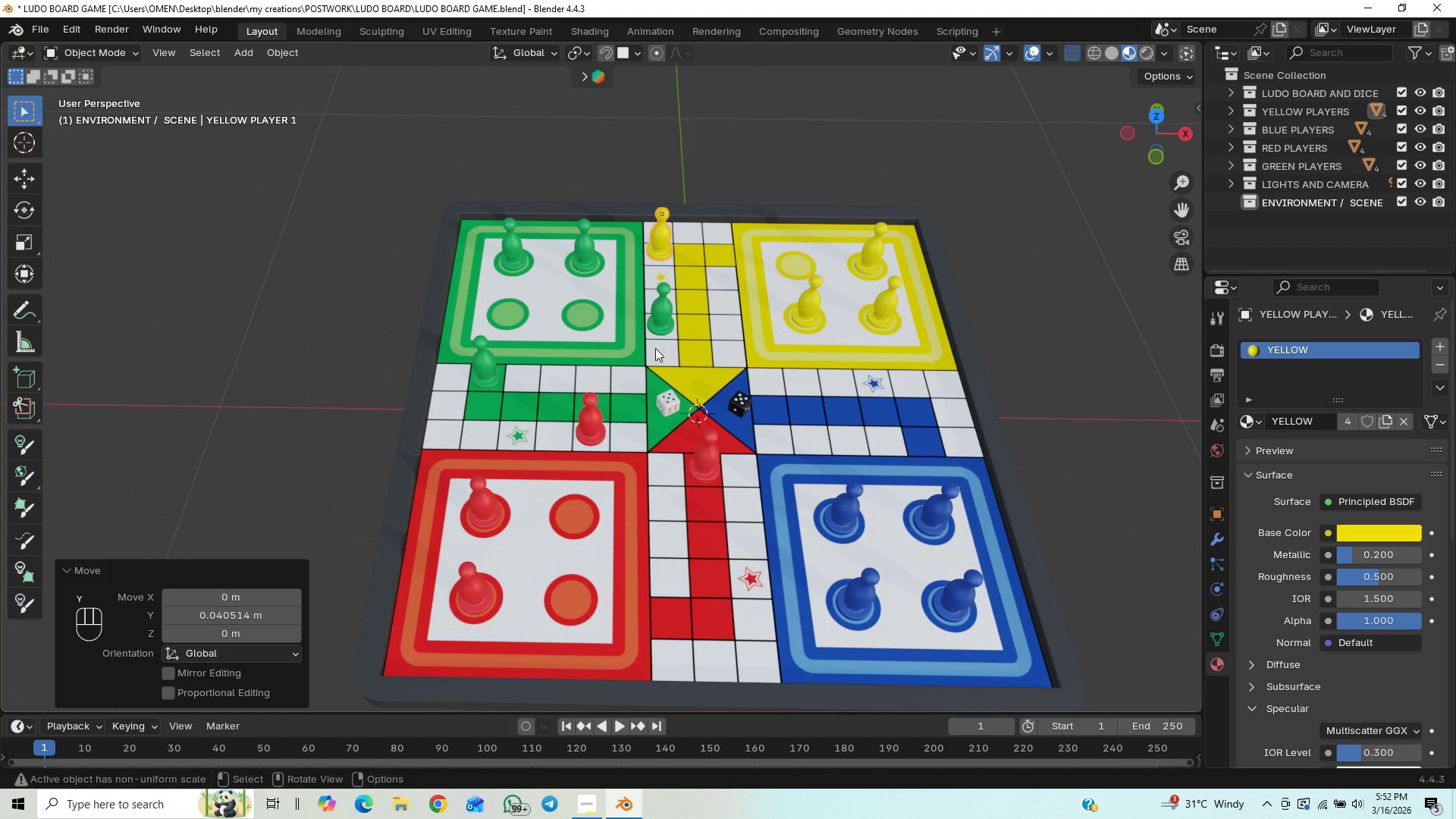 
key(Control+S)
 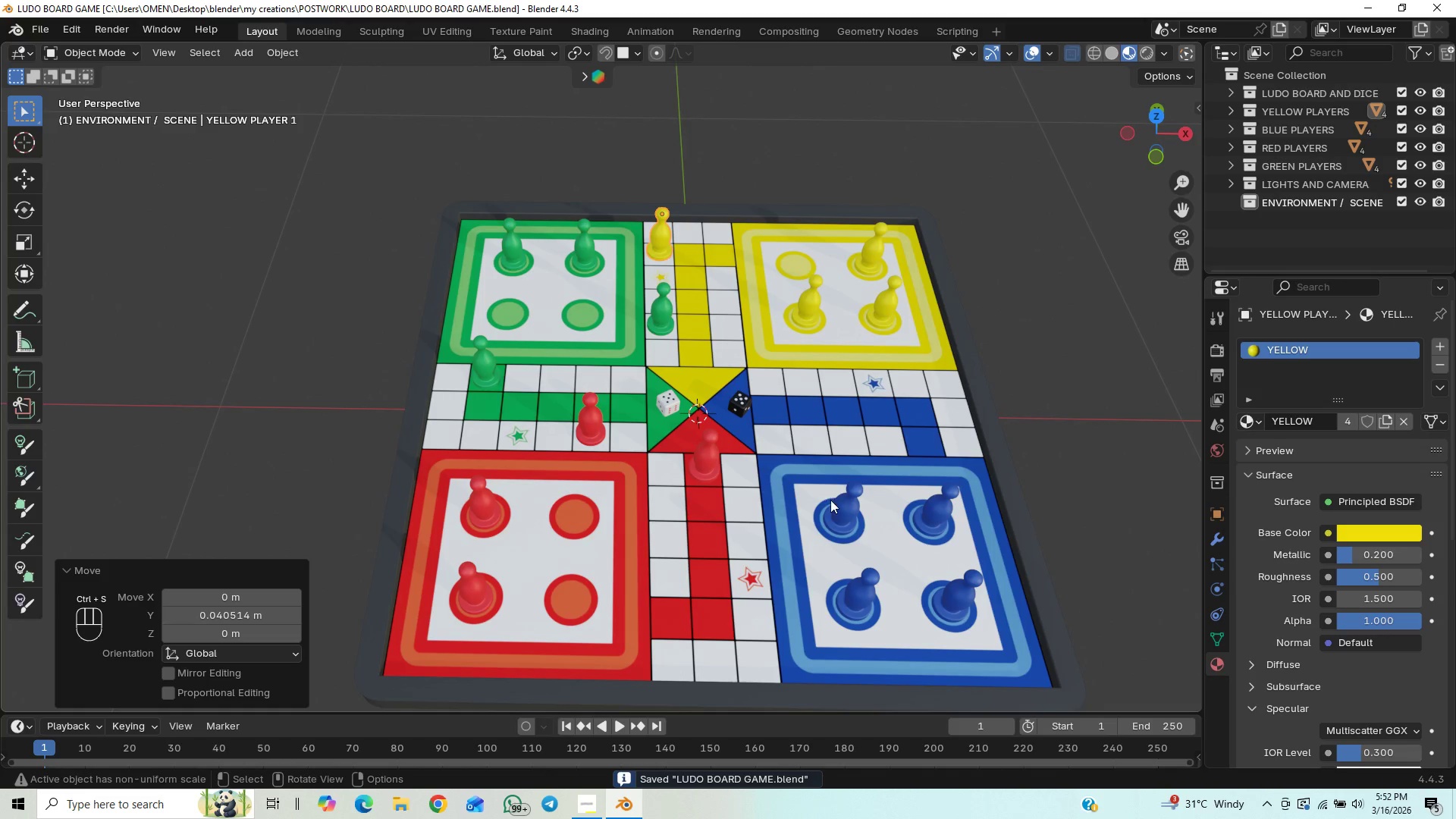 
left_click([830, 500])
 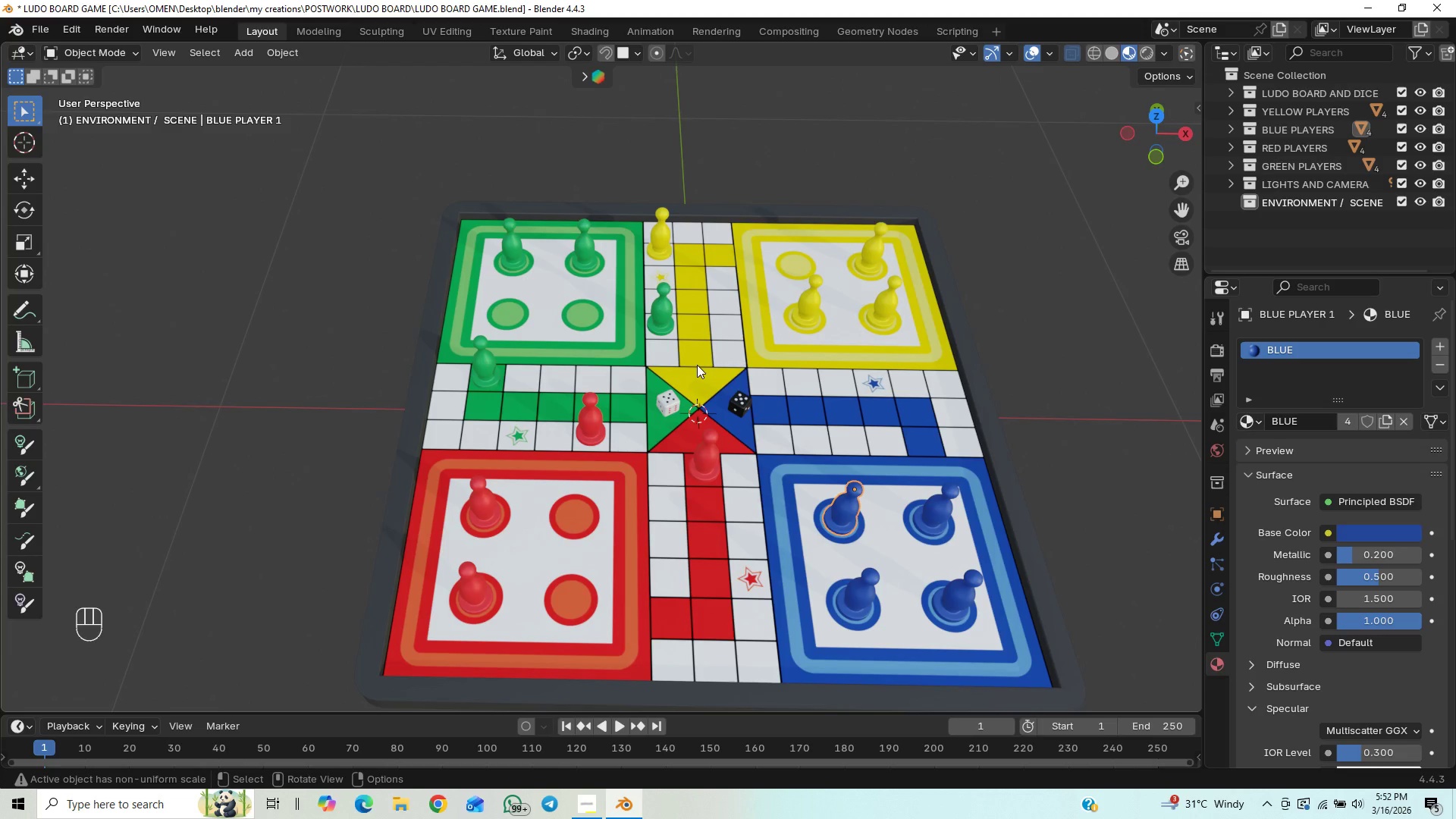 
wait(11.7)
 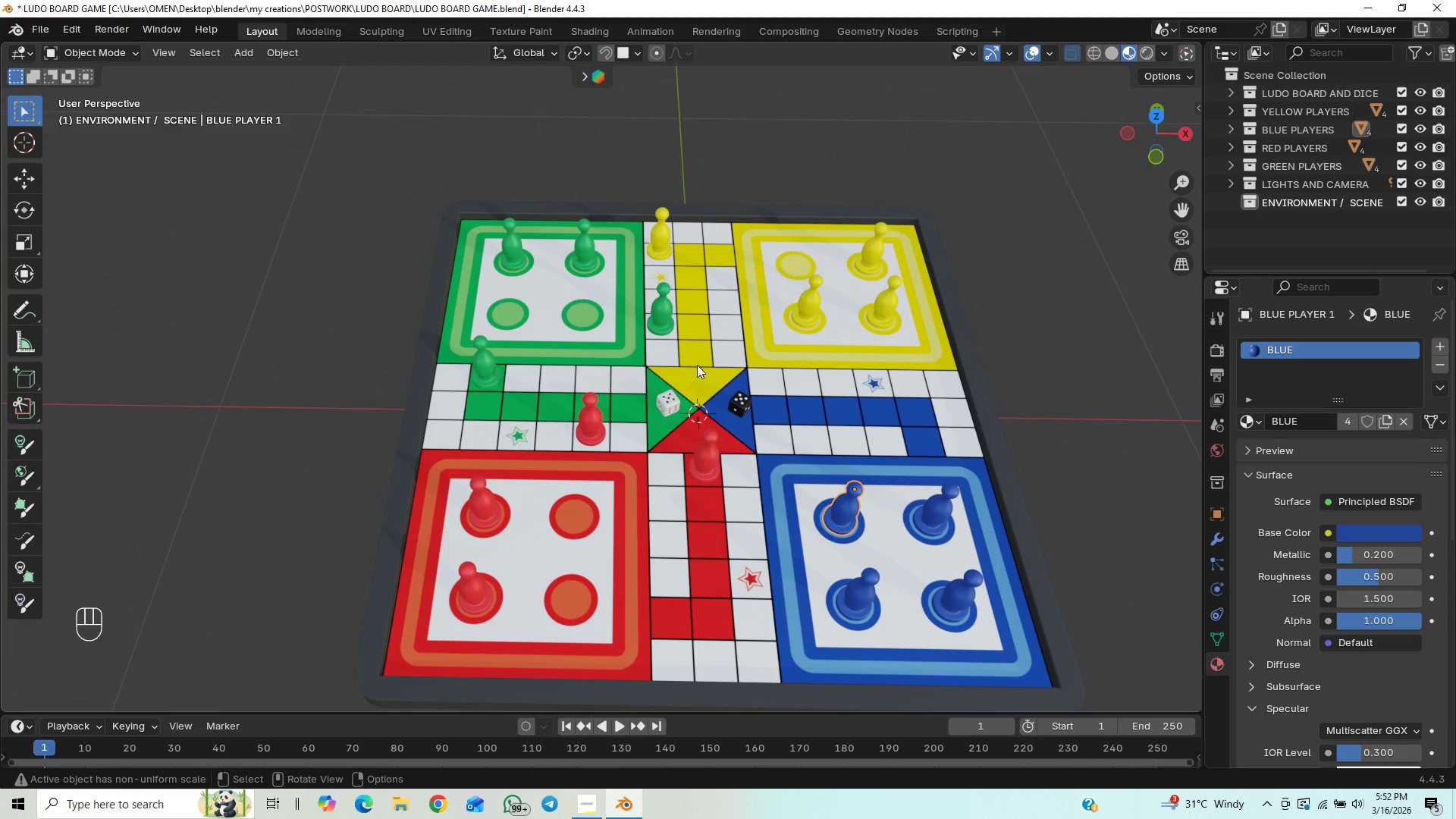 
left_click([466, 586])
 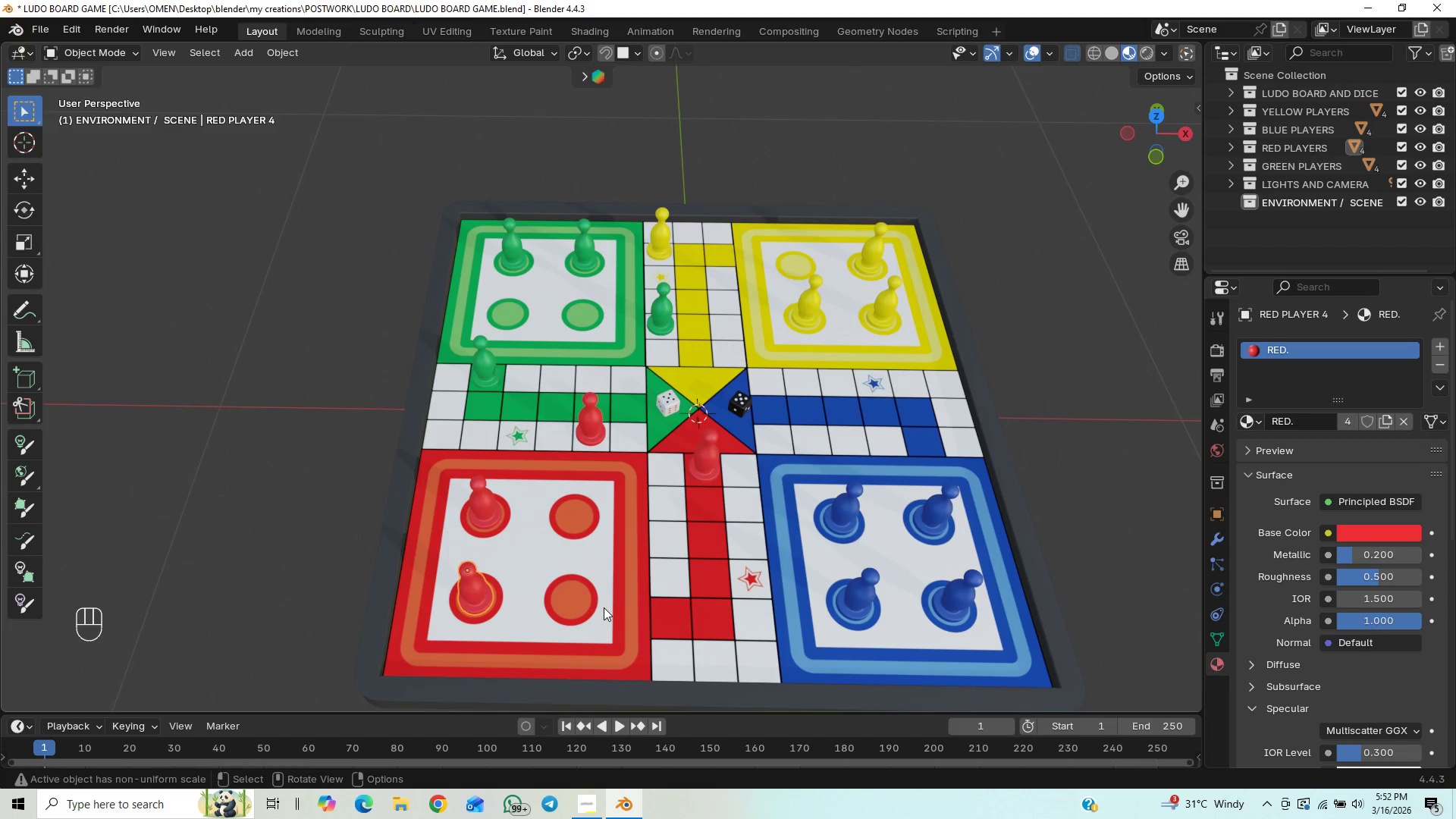 
type(gy)
 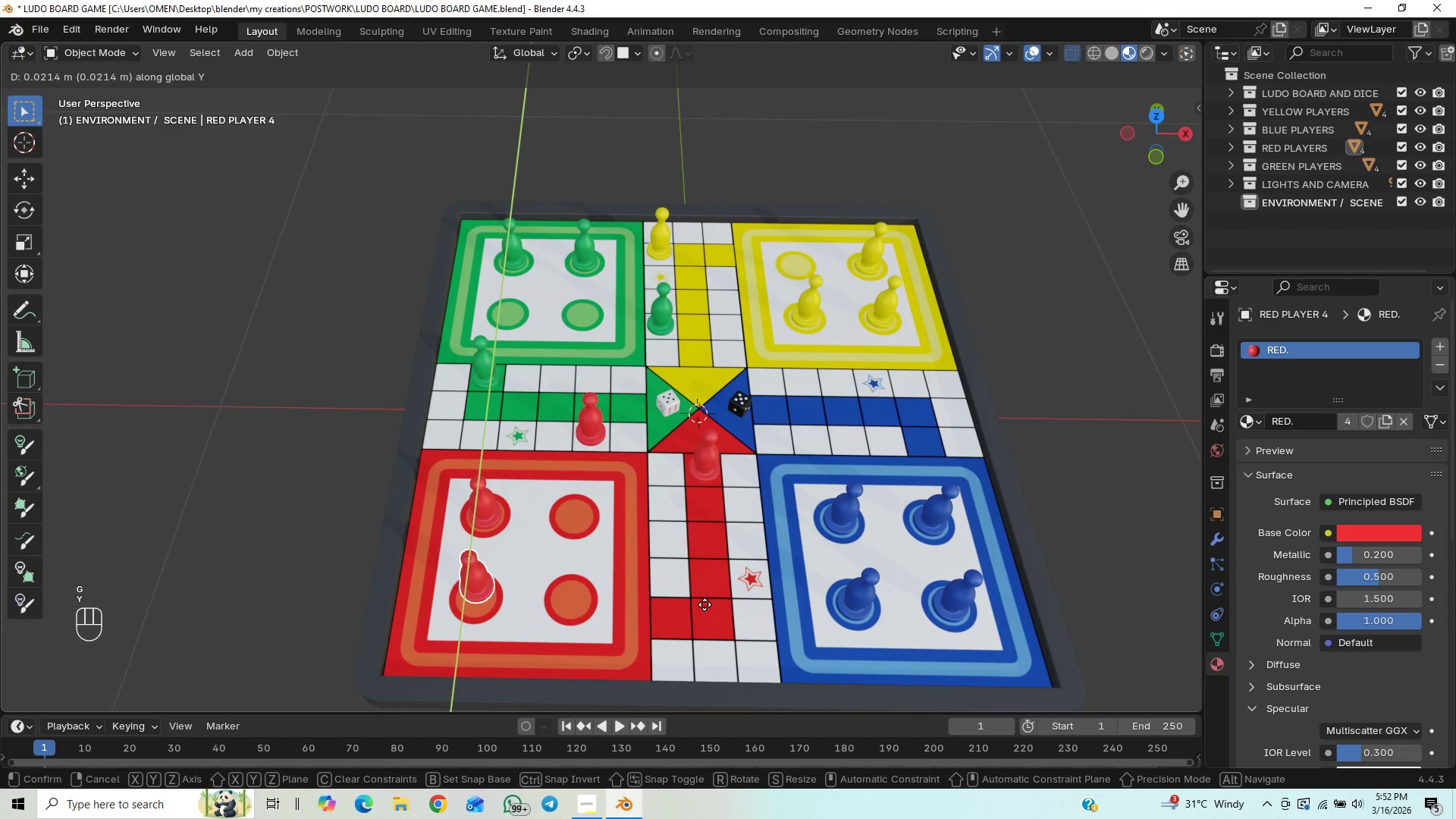 
key(X)
 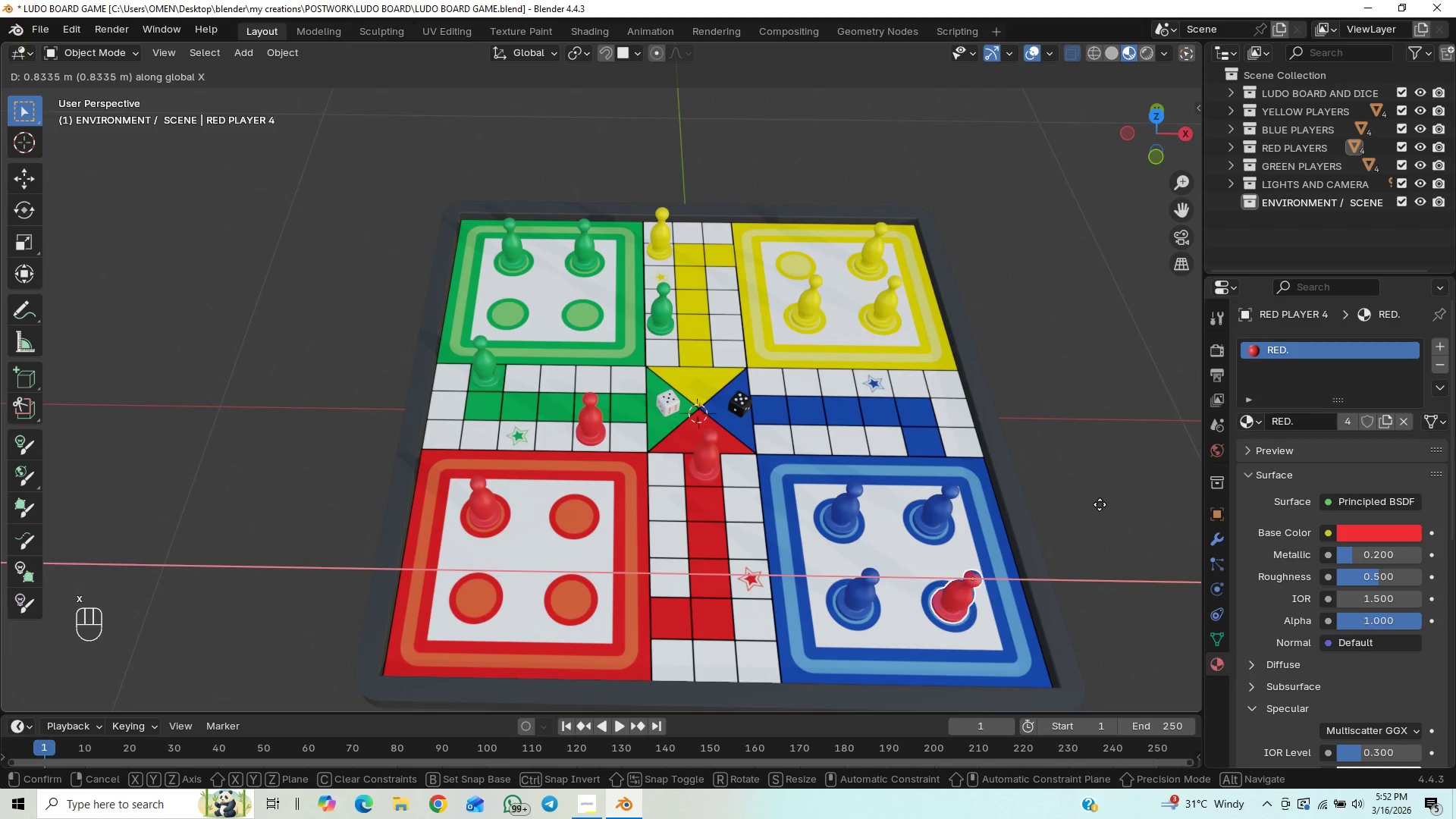 
left_click([1099, 504])
 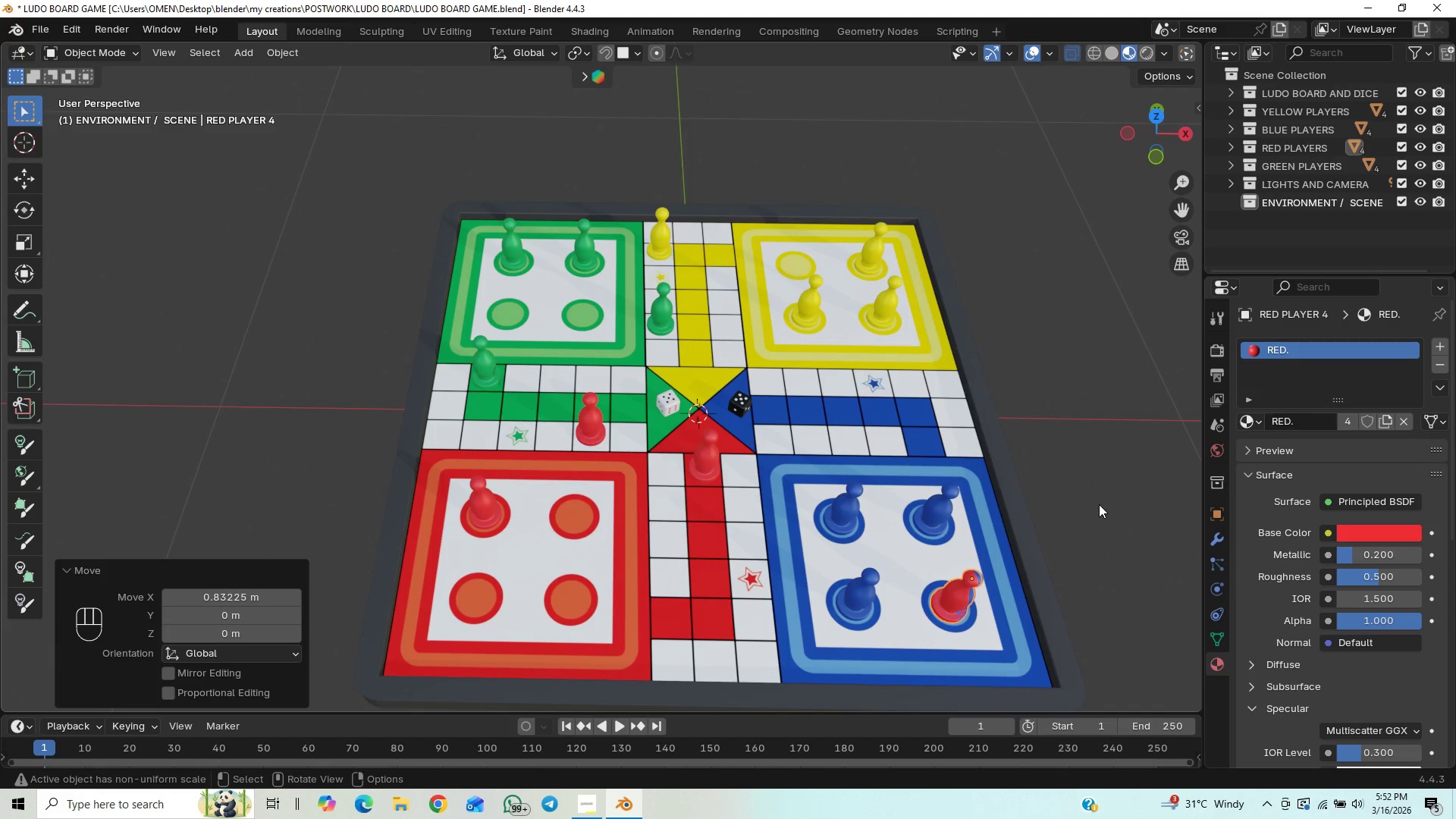 
type(gy)
 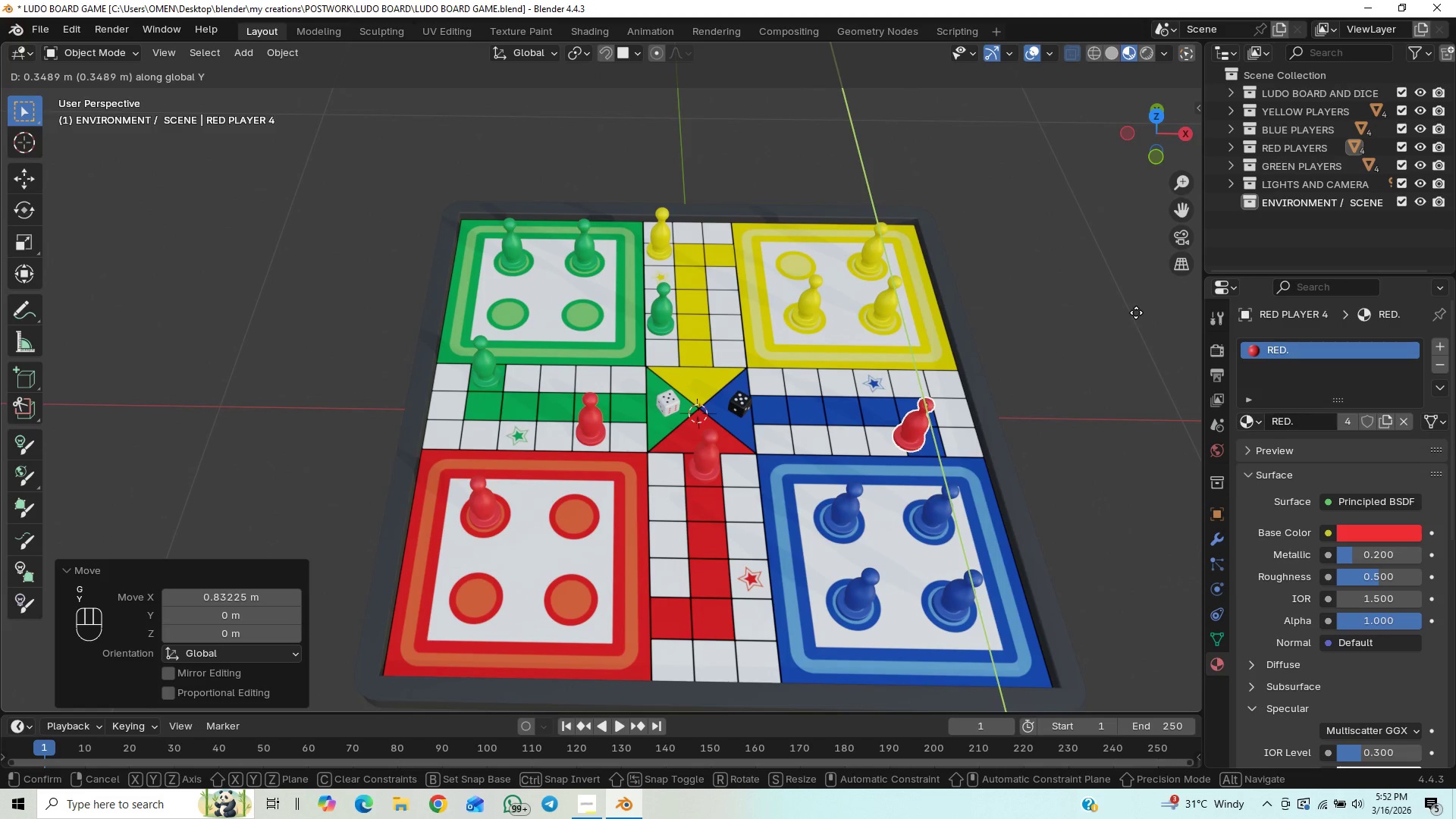 
left_click([1136, 312])
 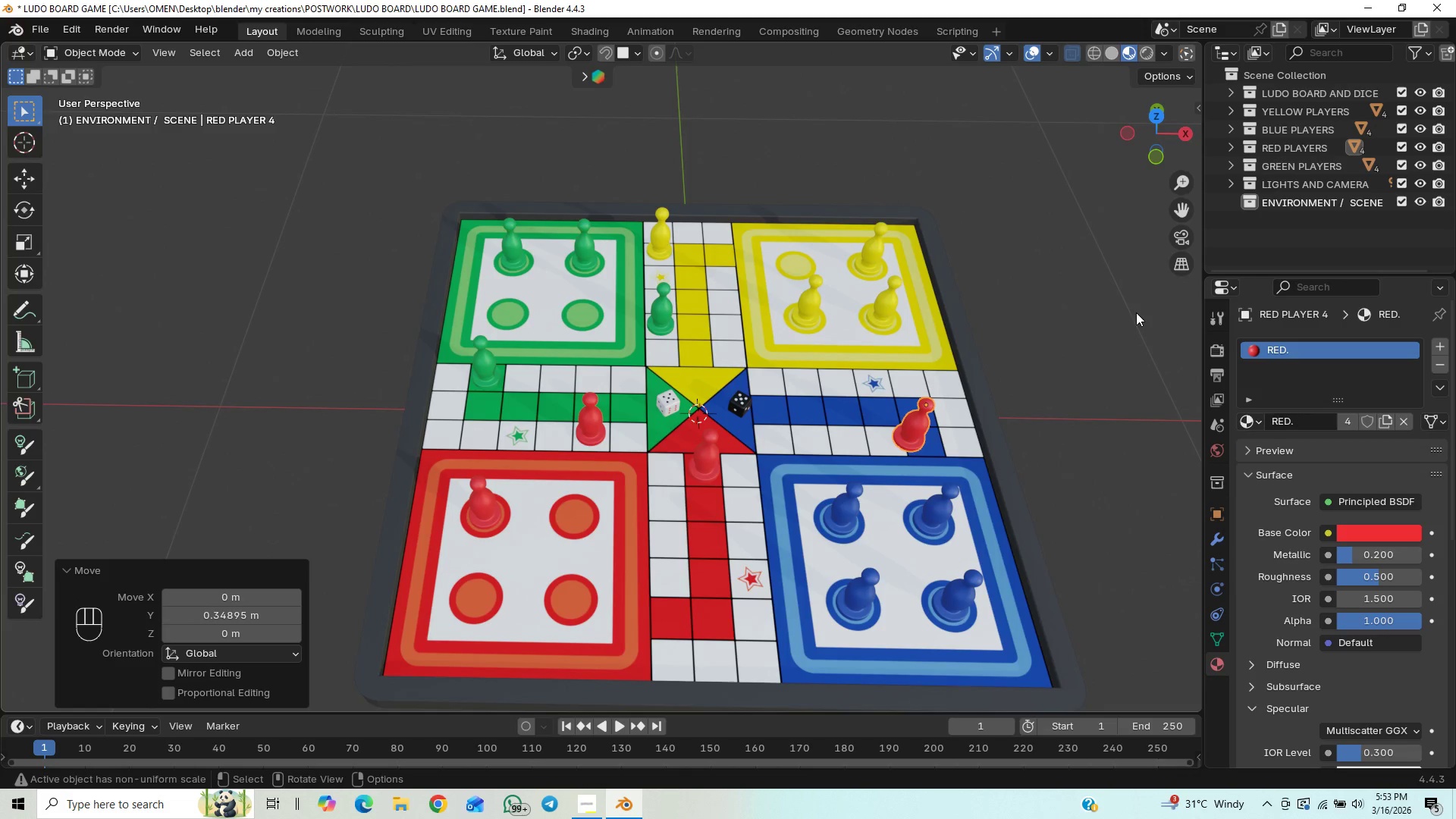 
type(gx)
 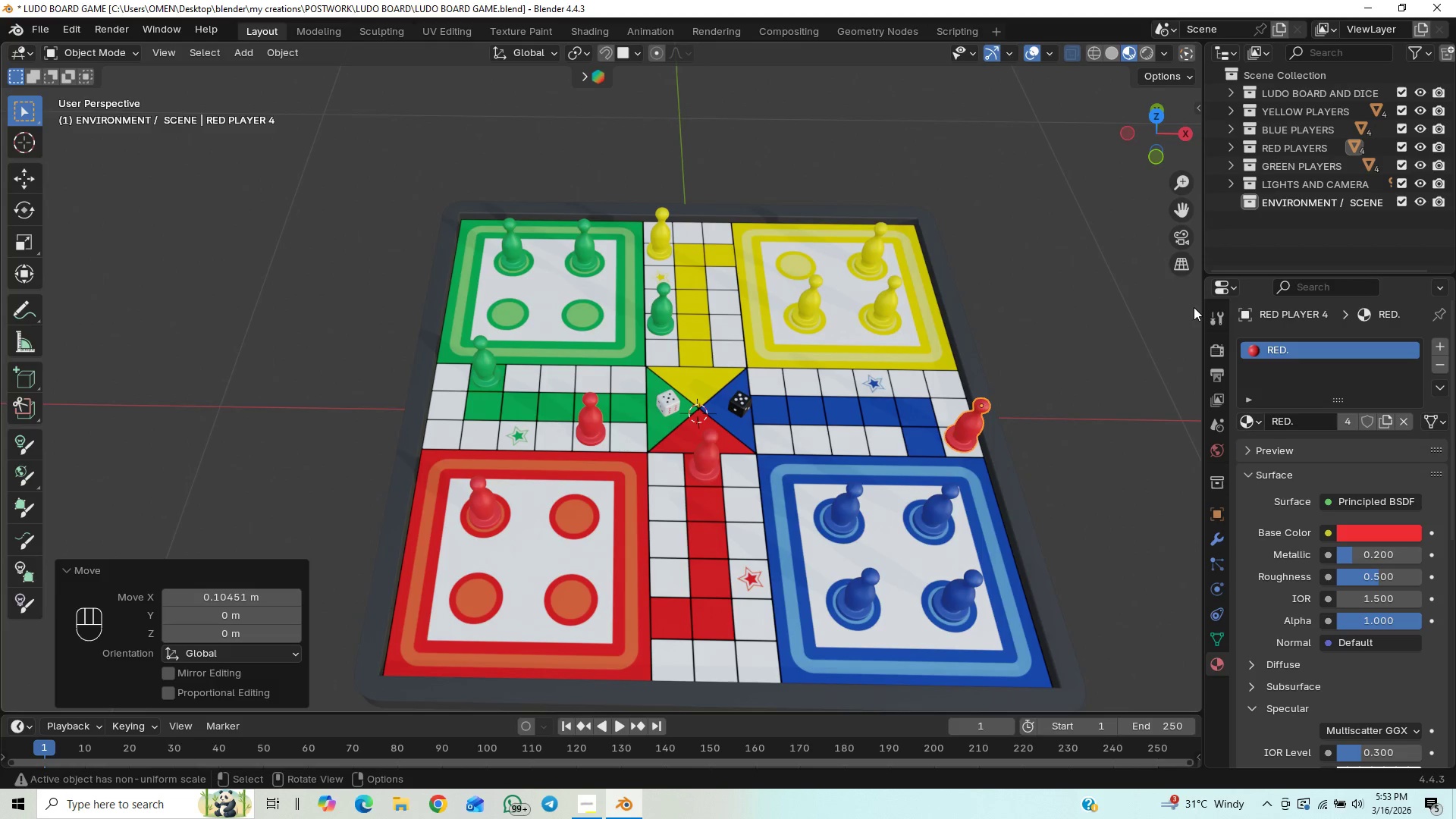 
left_click([848, 513])
 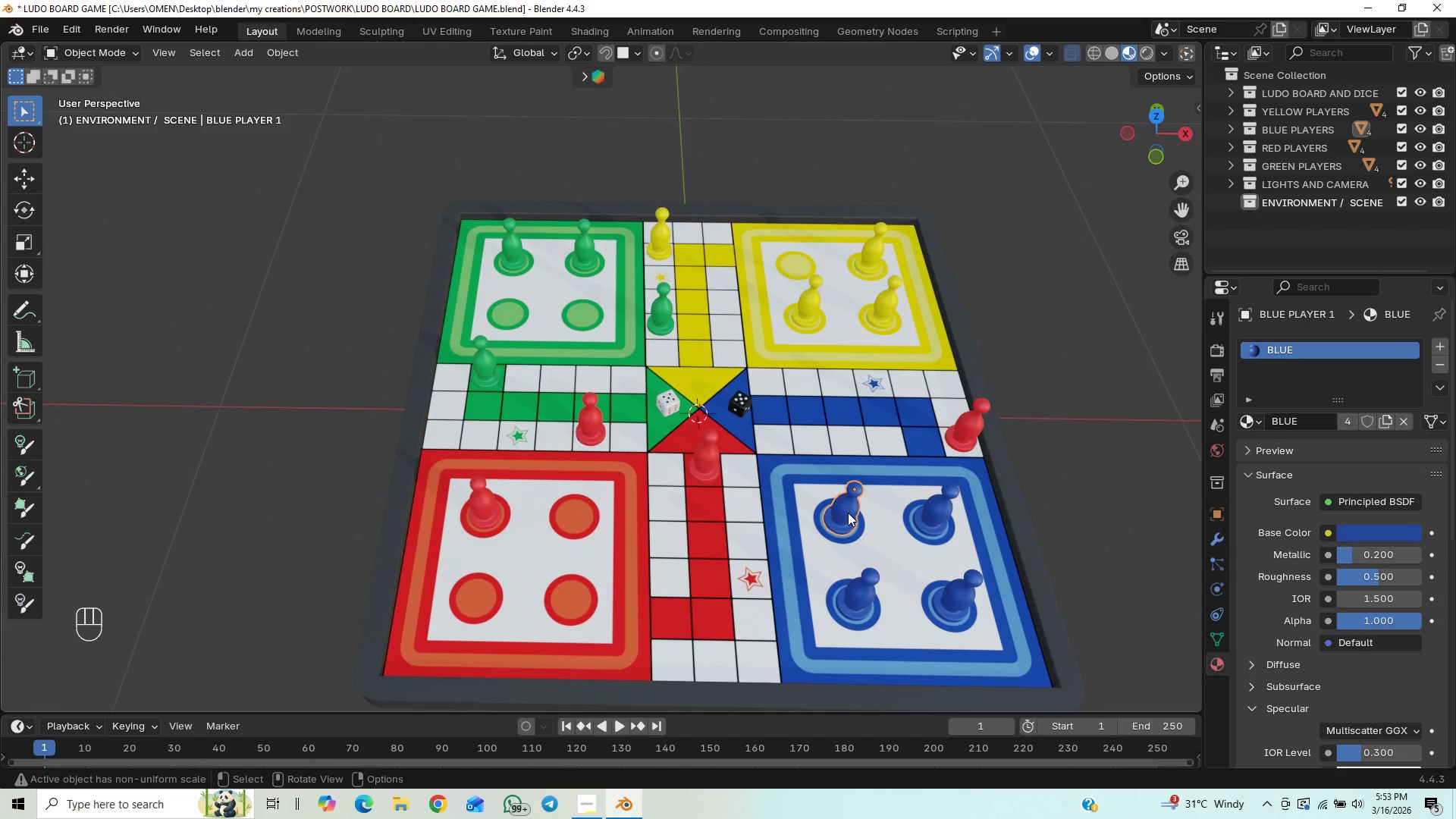 
type(gx)
 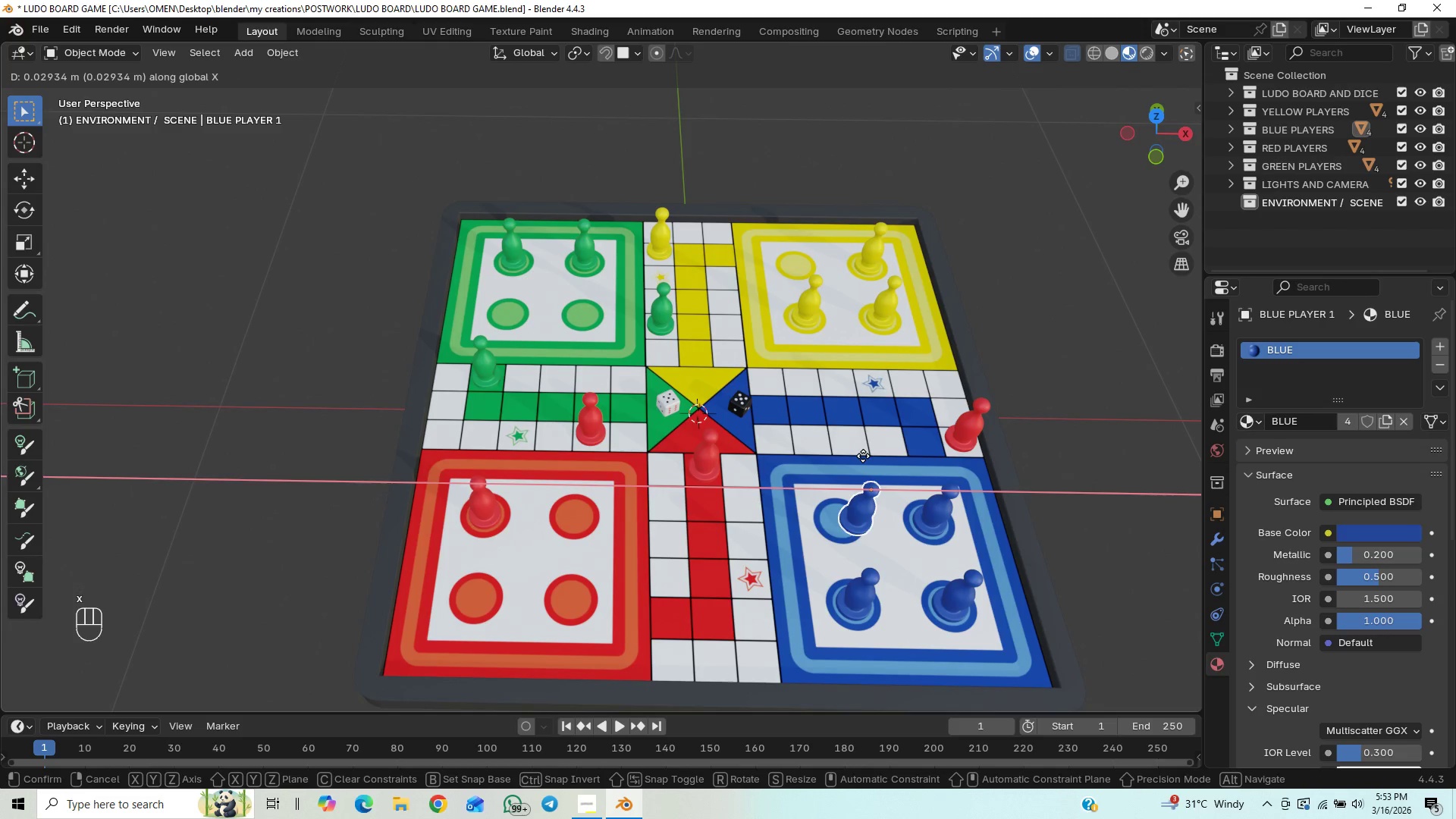 
key(Y)
 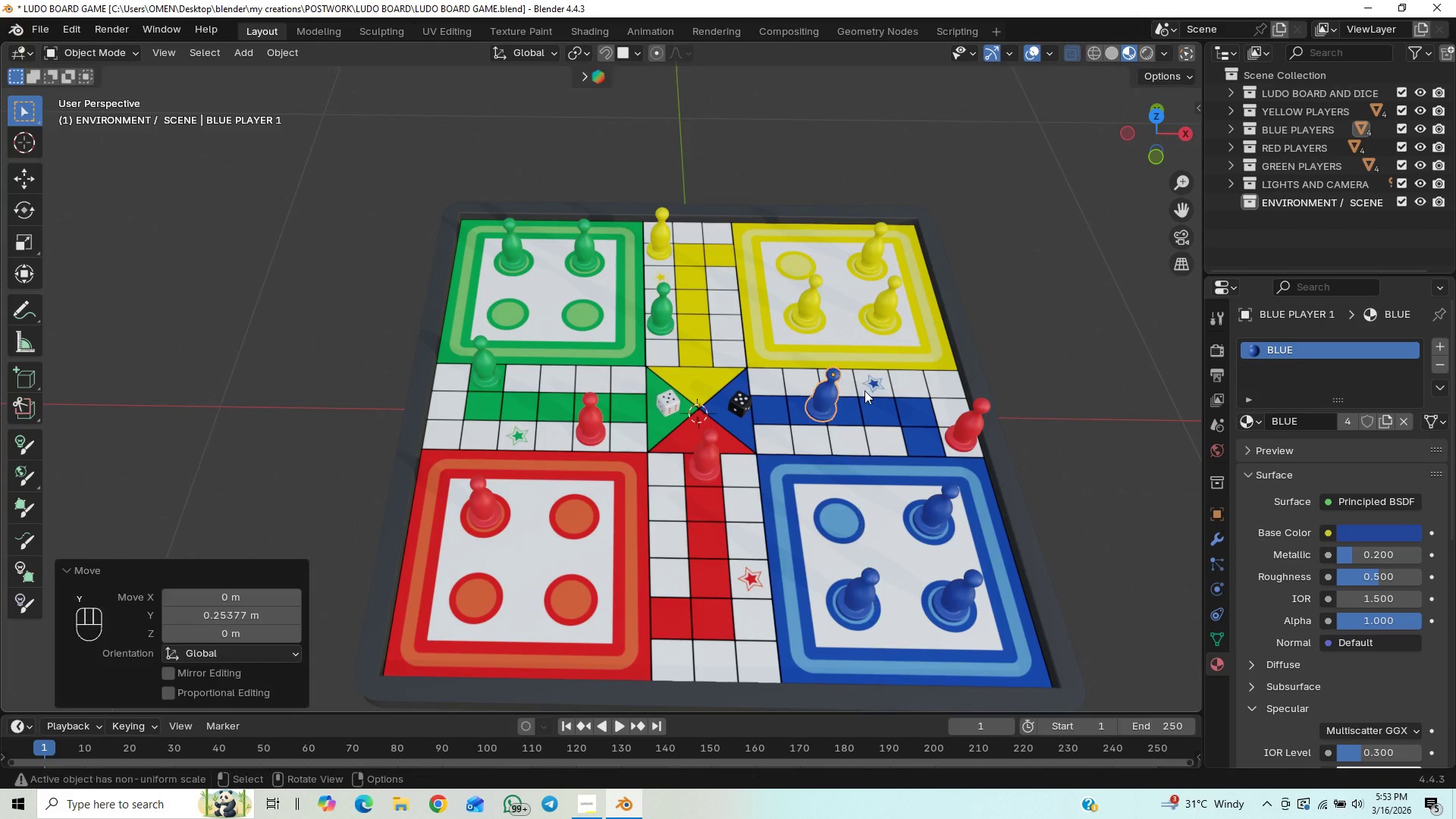 
type(gx)
 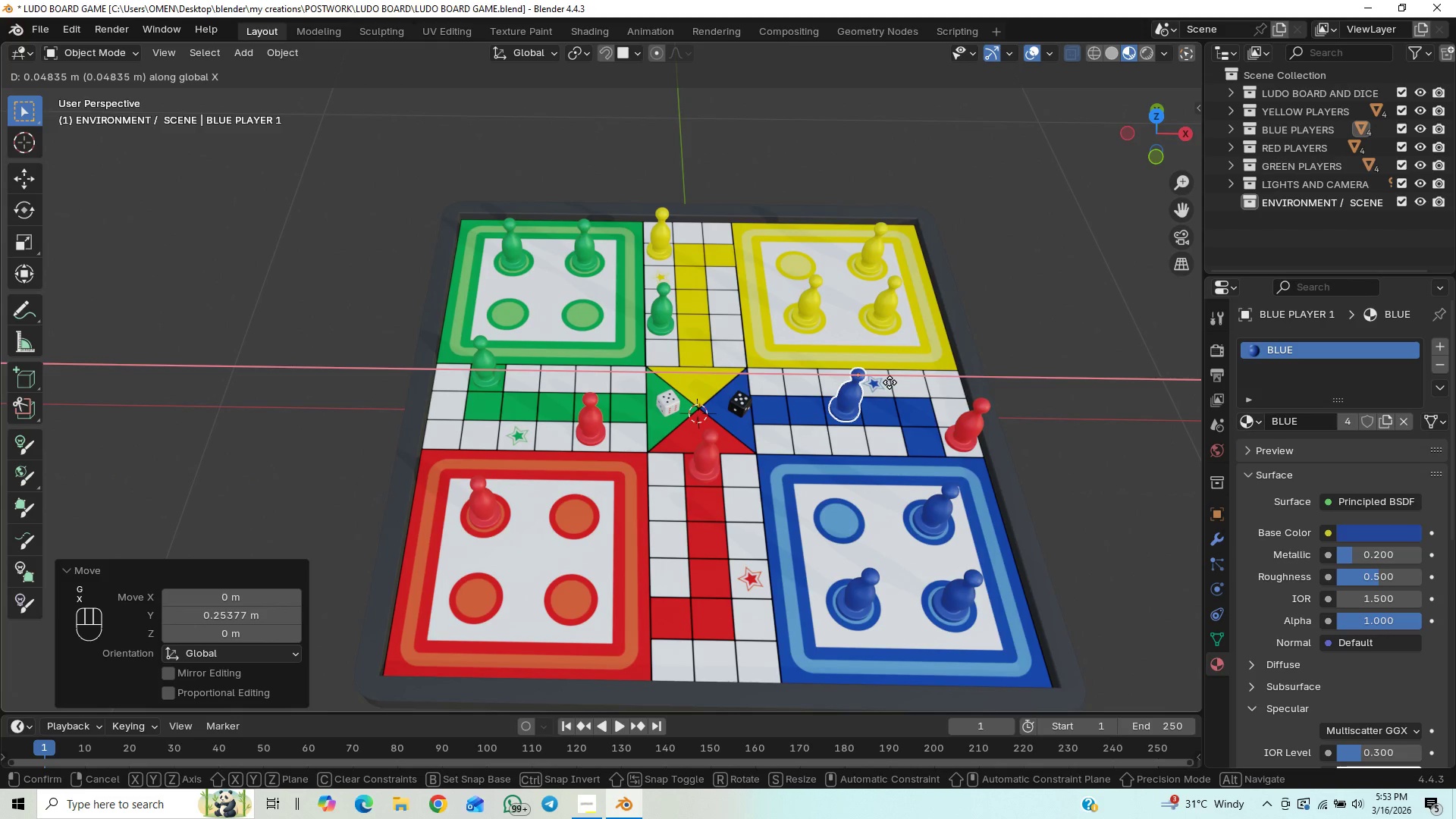 
left_click([890, 382])
 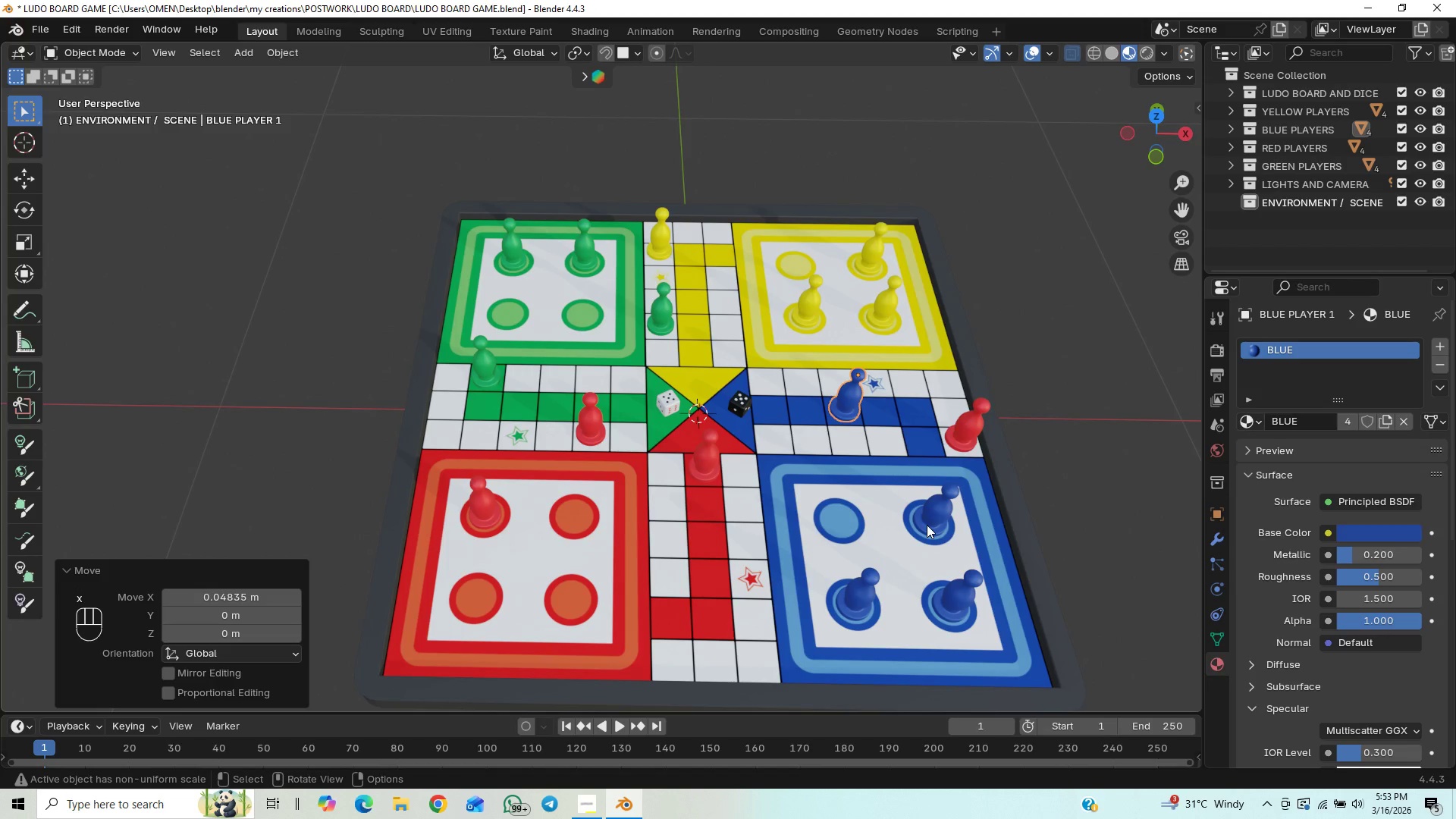 
left_click([927, 523])
 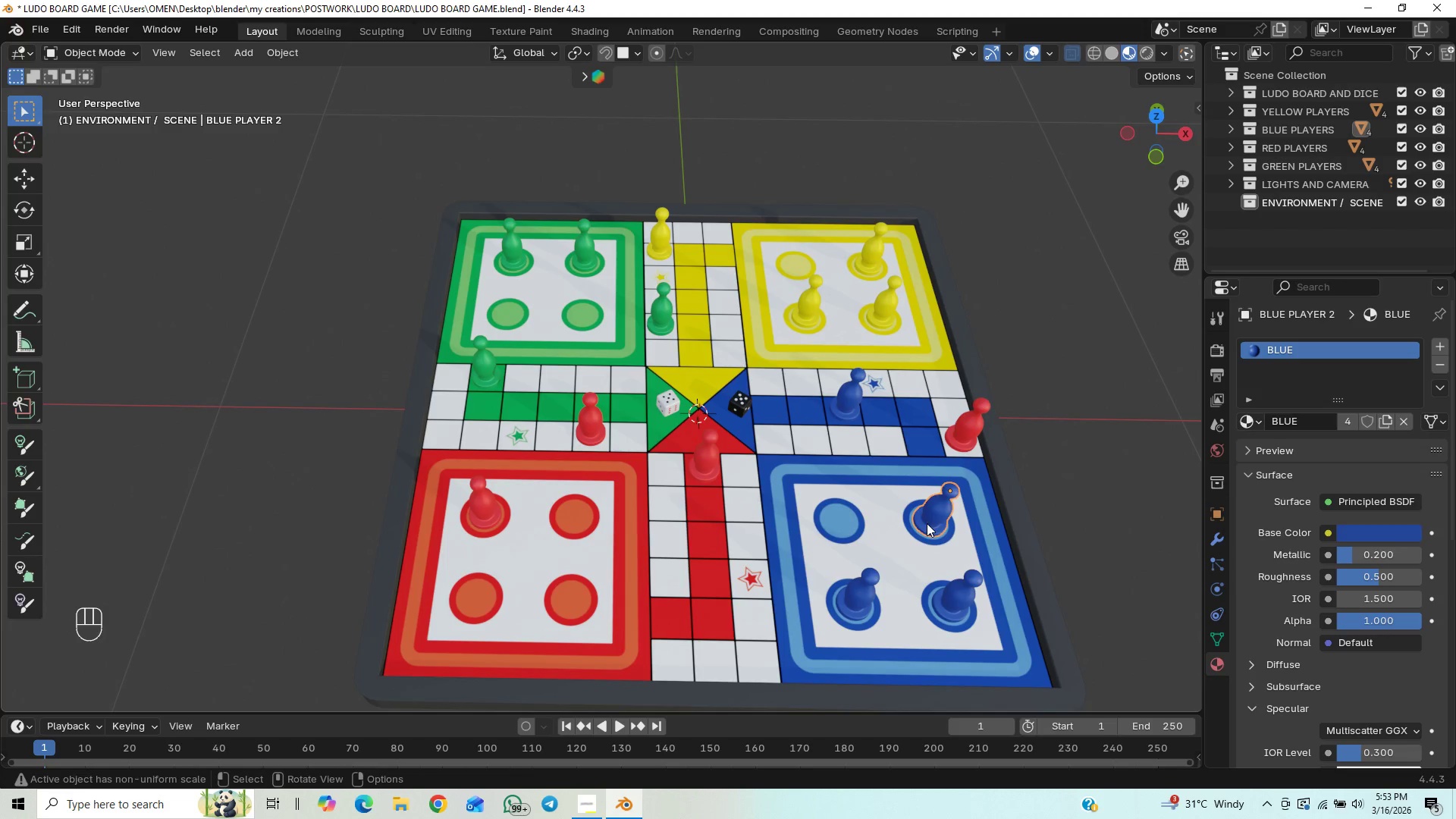 
type(gy)
 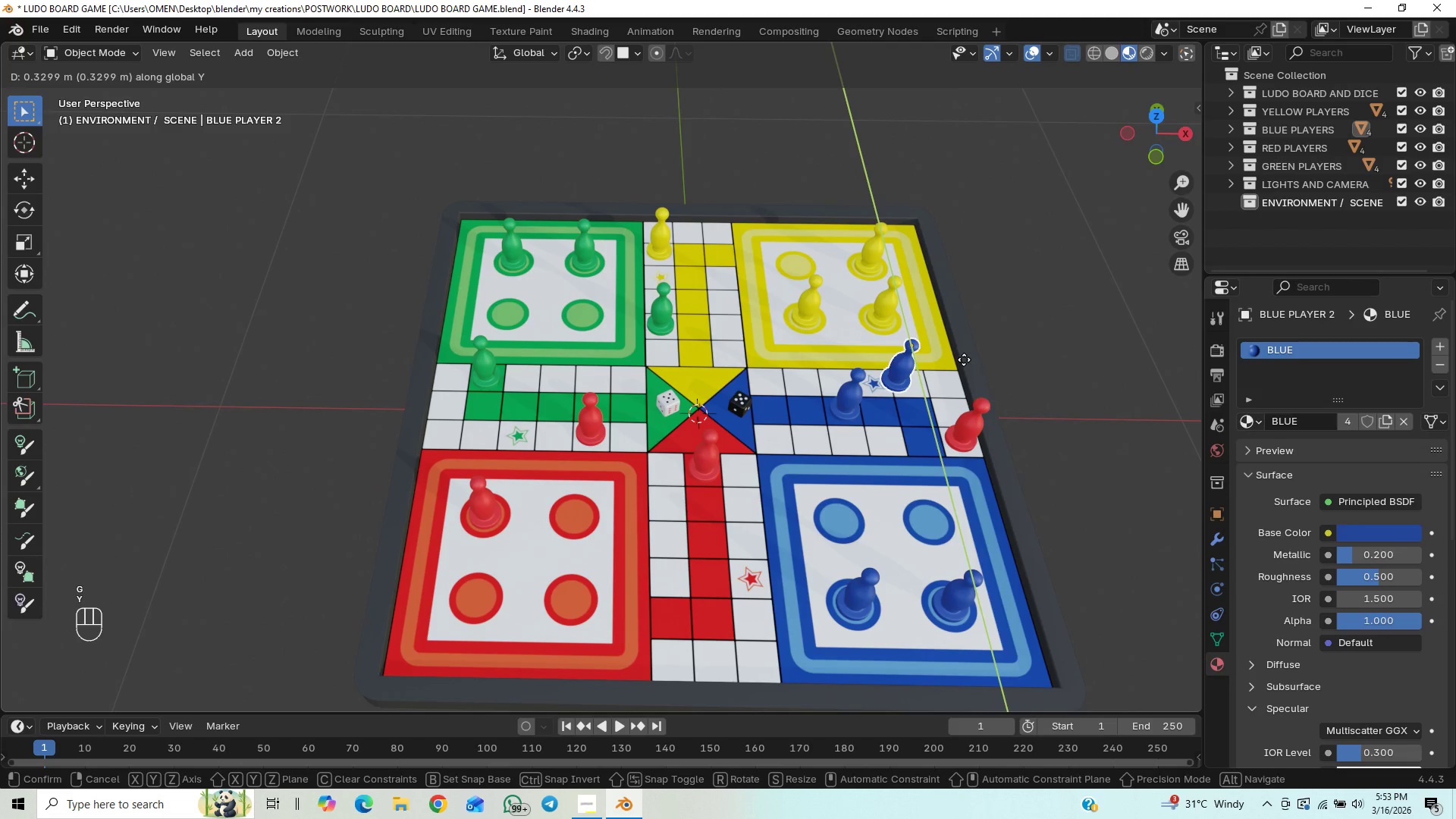 
left_click([964, 359])
 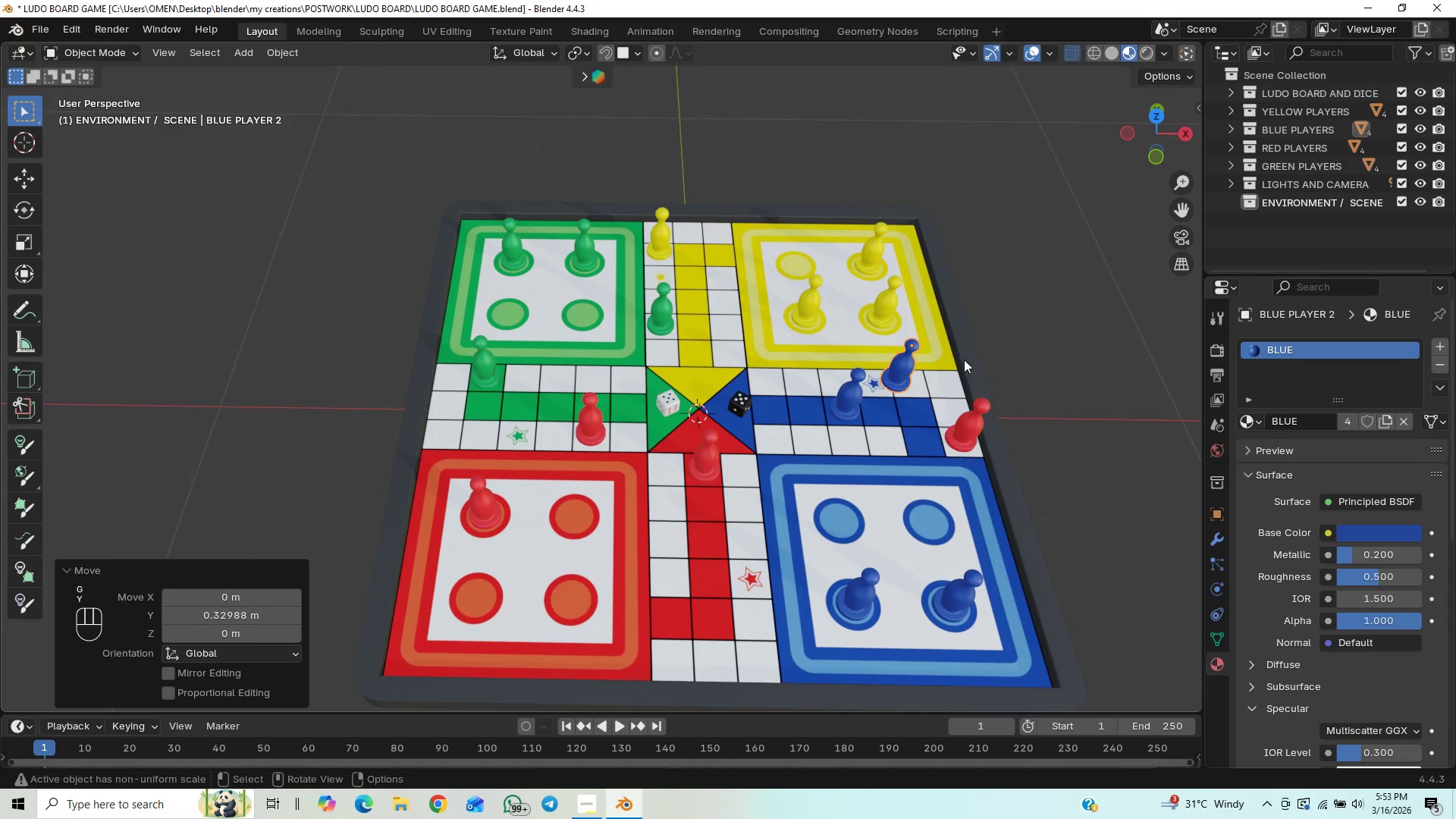 
type(gx)
 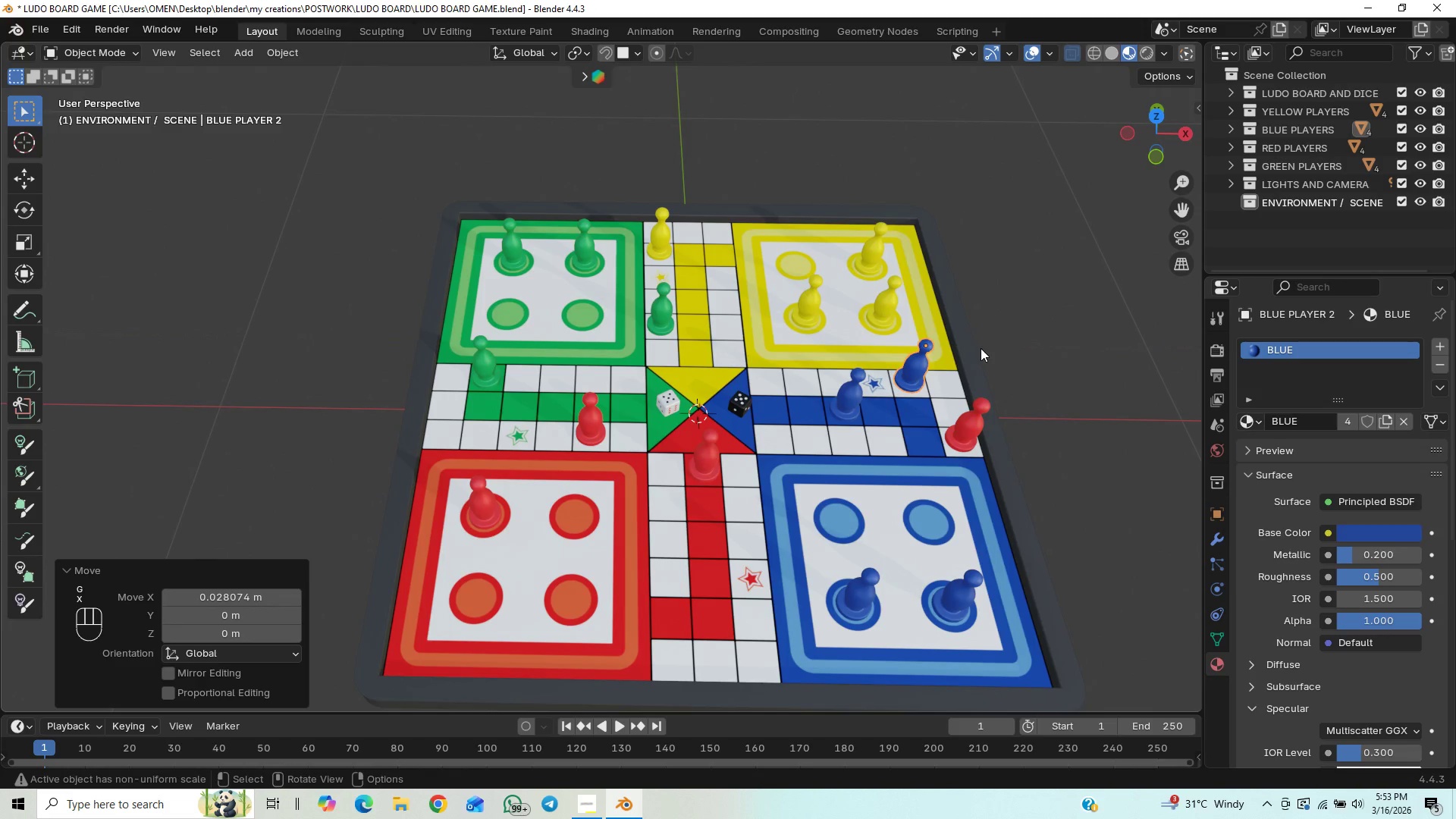 
key(Control+S)
 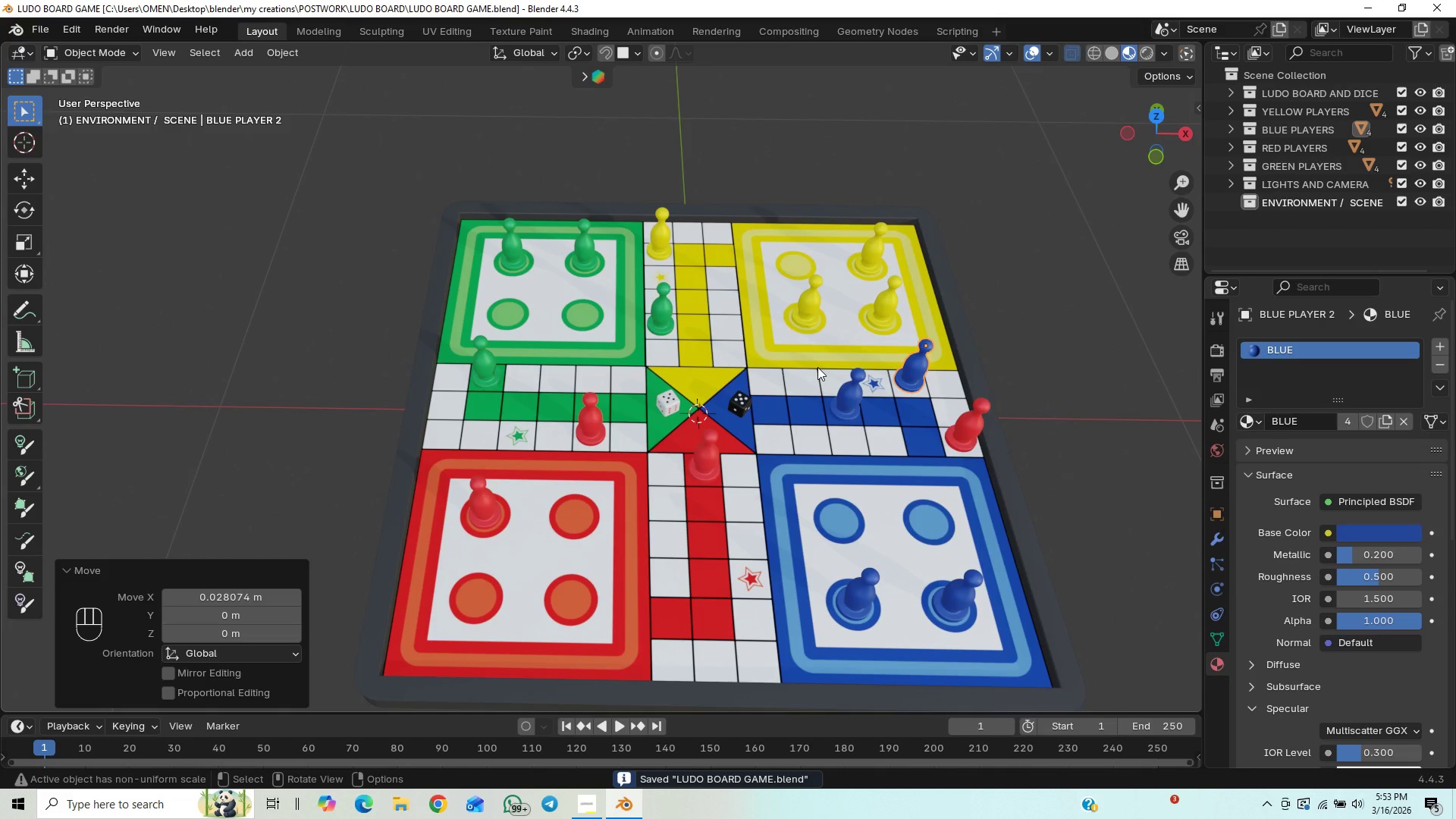 
wait(9.38)
 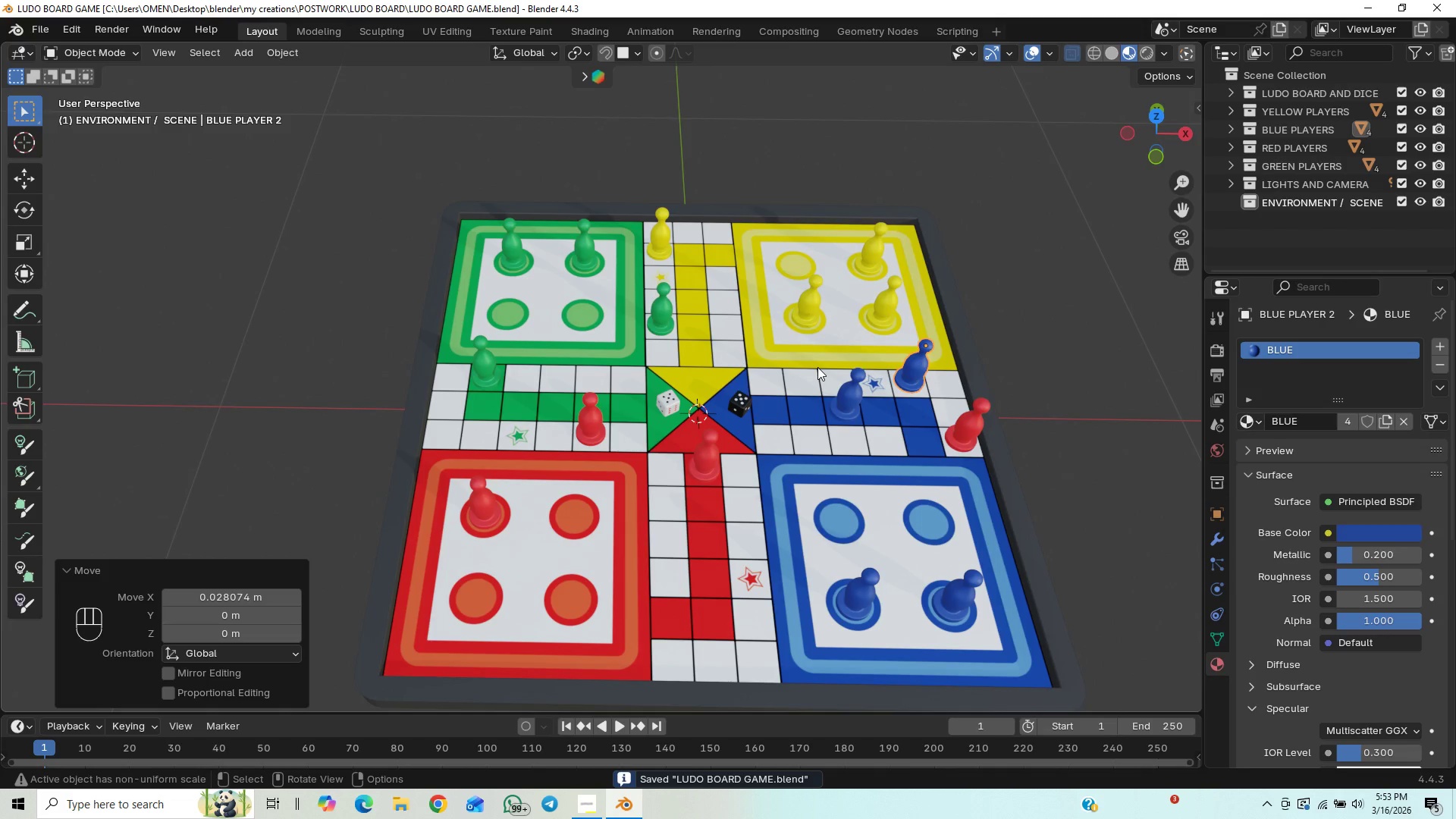 
left_click([811, 315])
 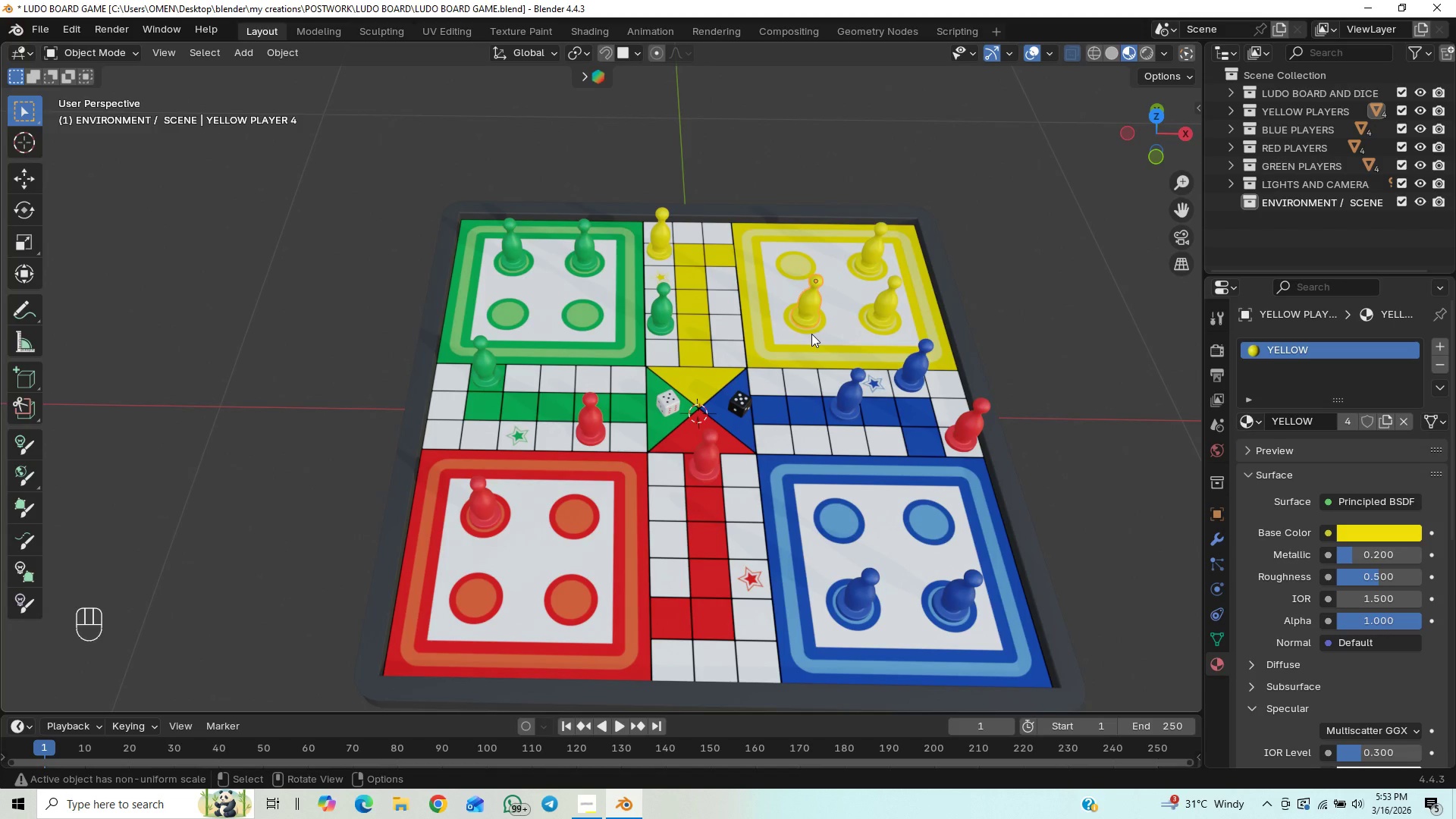 
type(gy)
 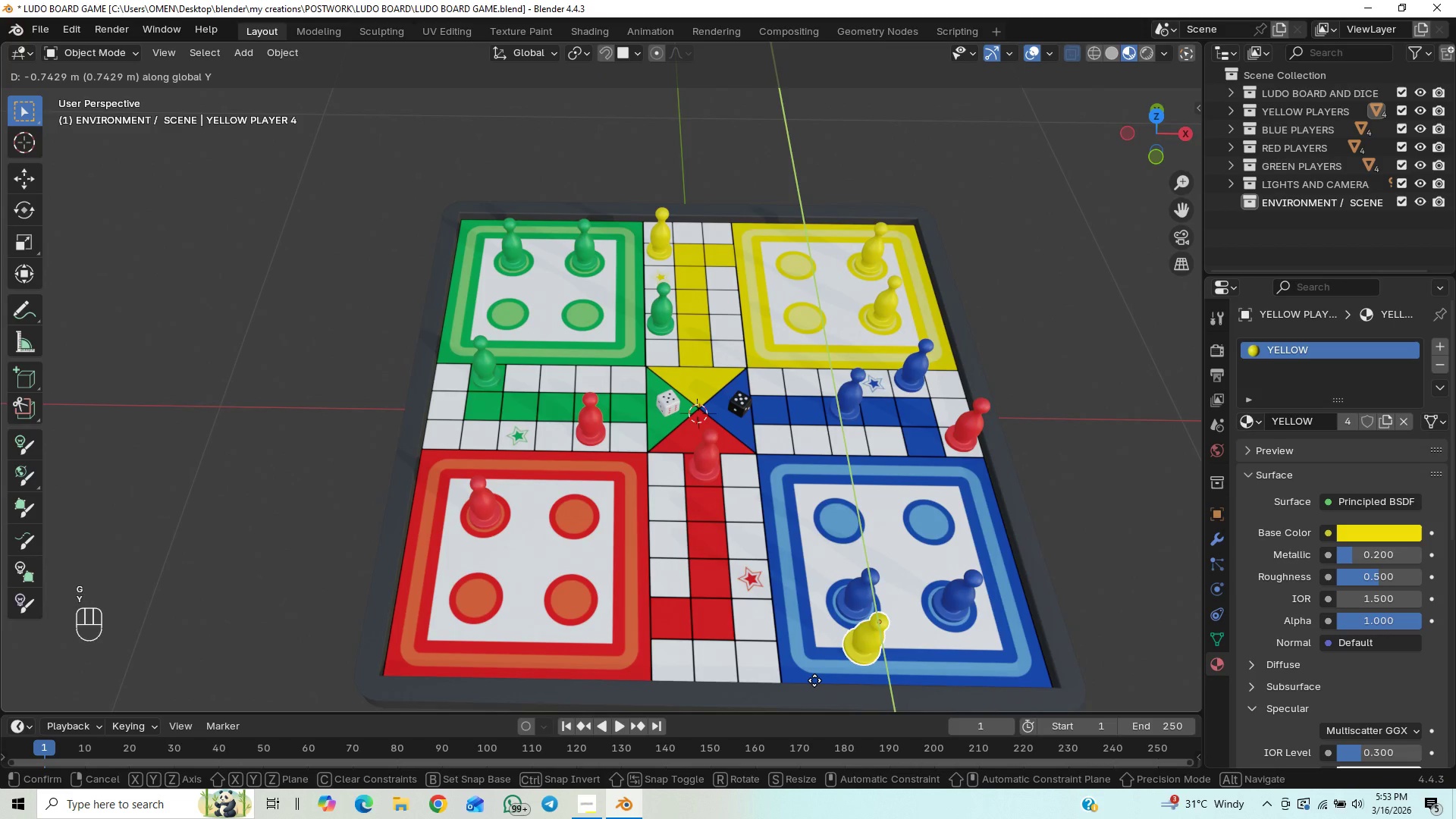 
left_click([814, 680])
 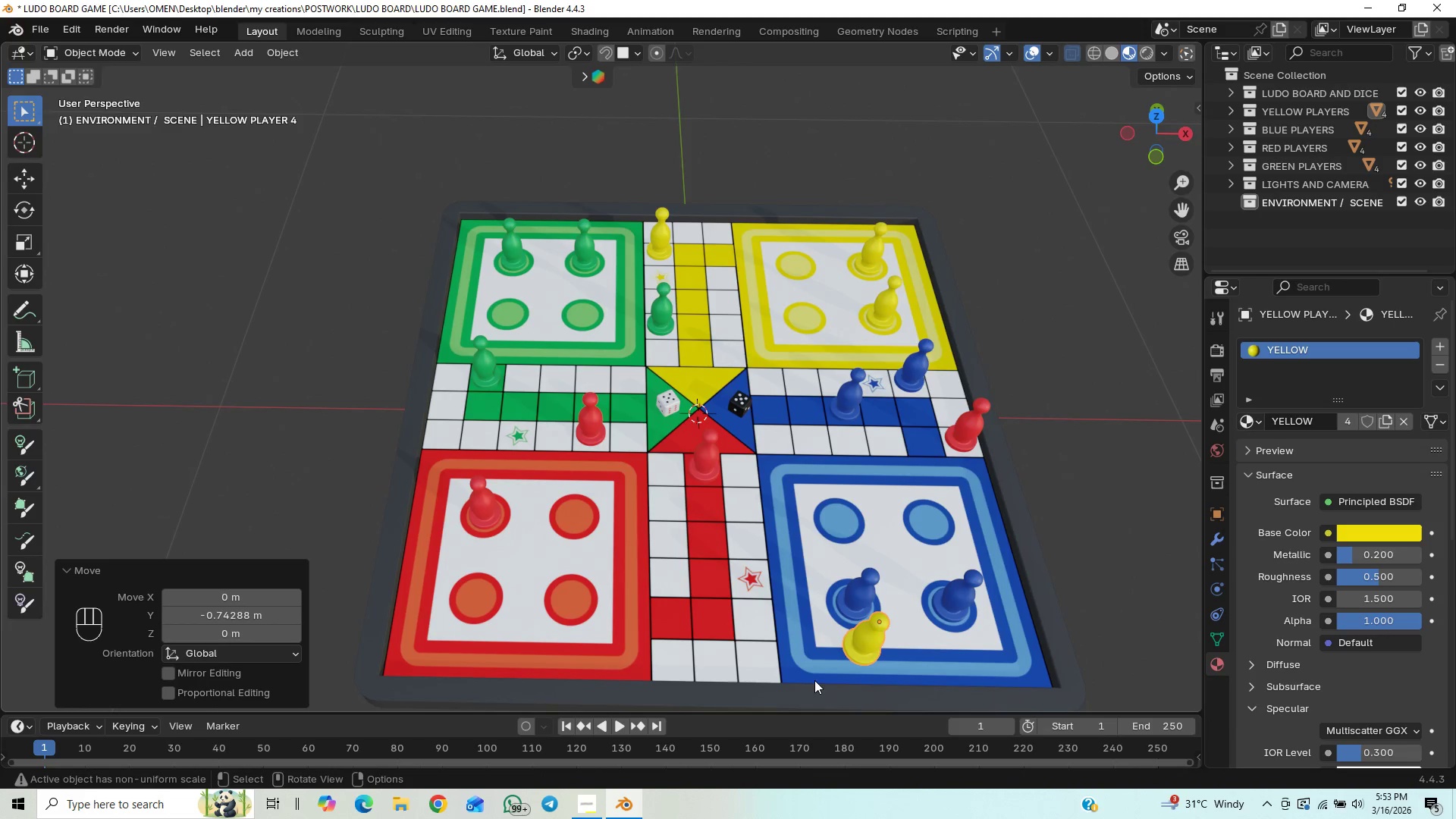 
type(gx)
 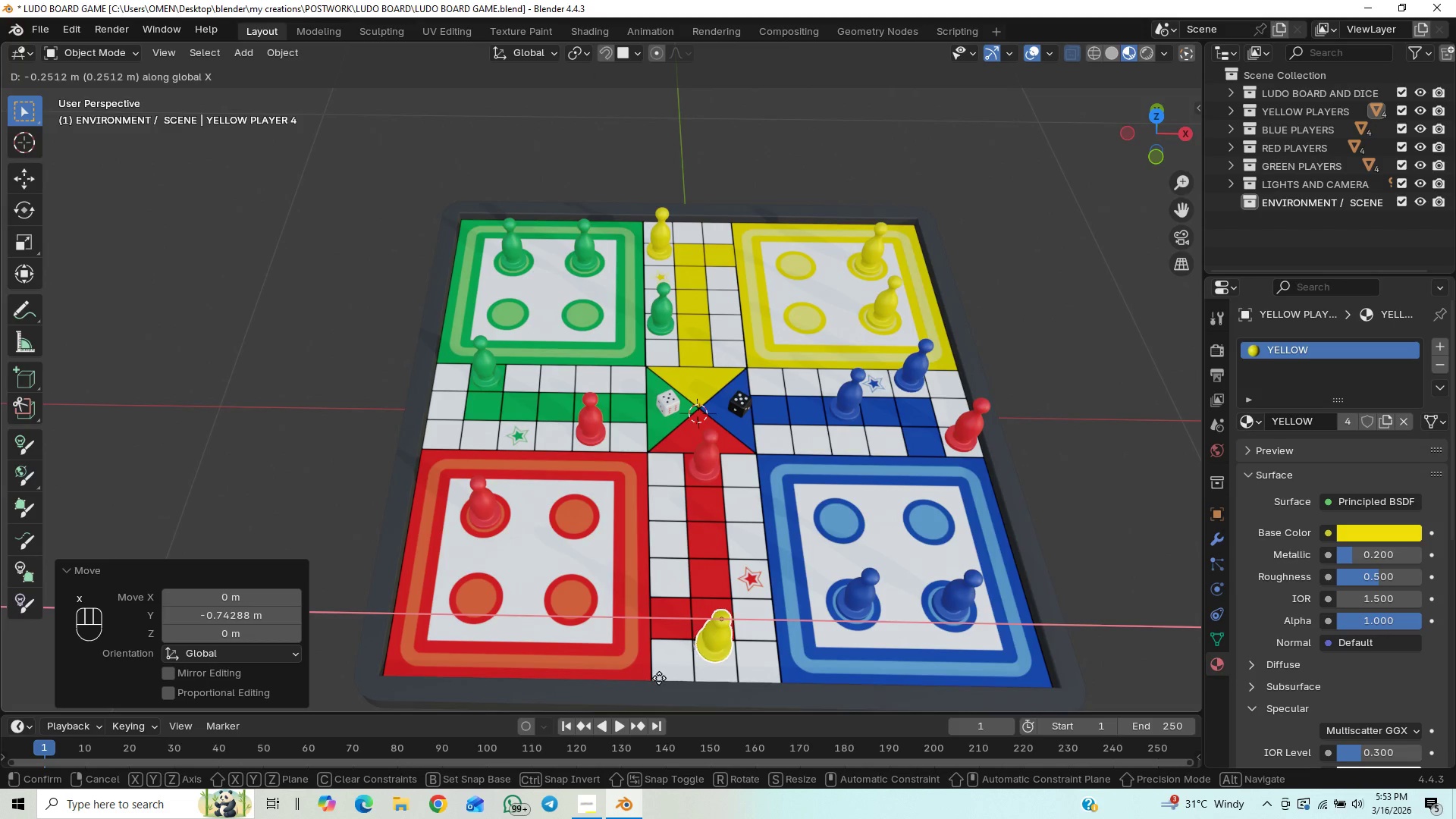 
left_click([659, 679])
 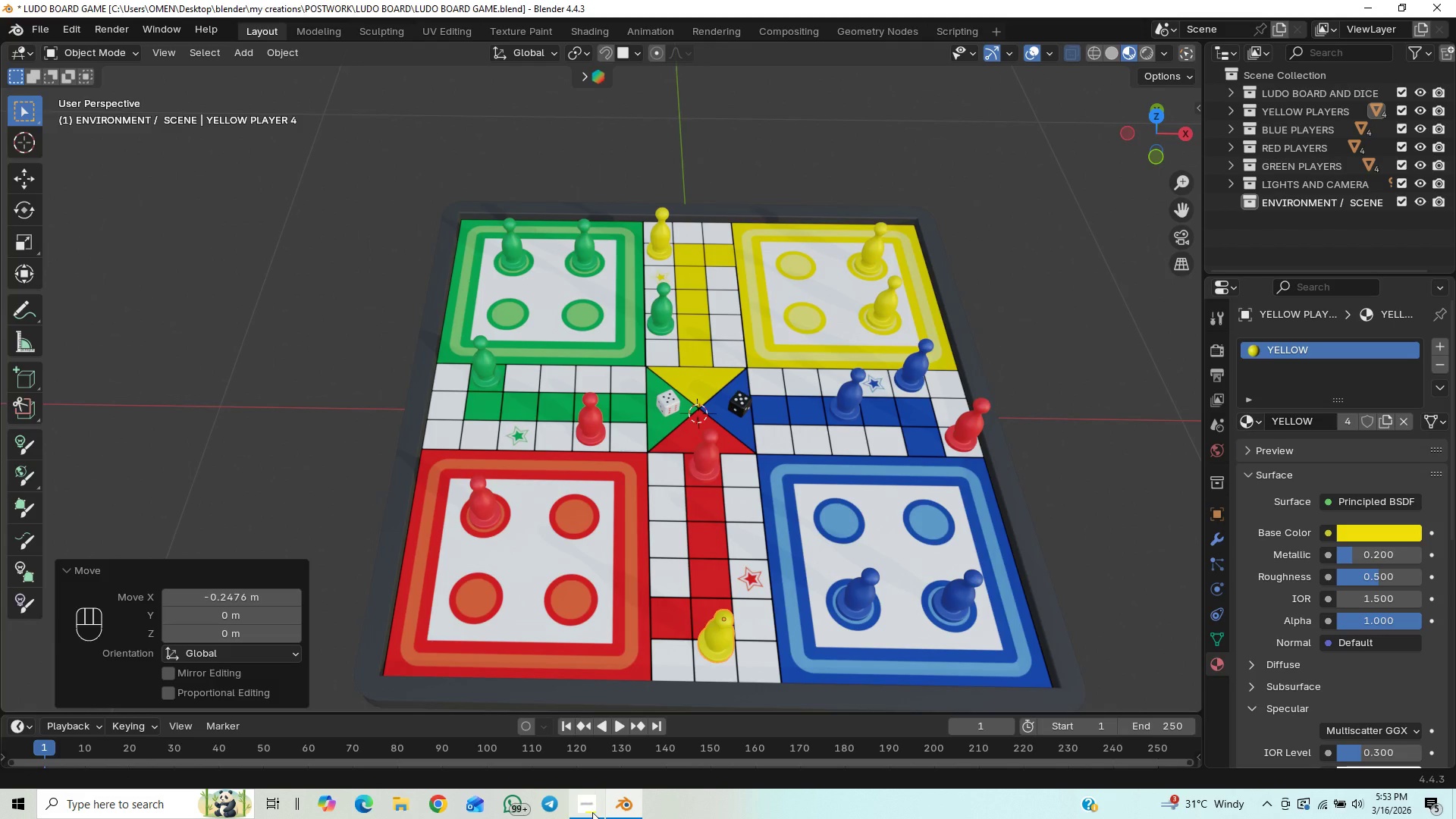 
left_click([592, 812])